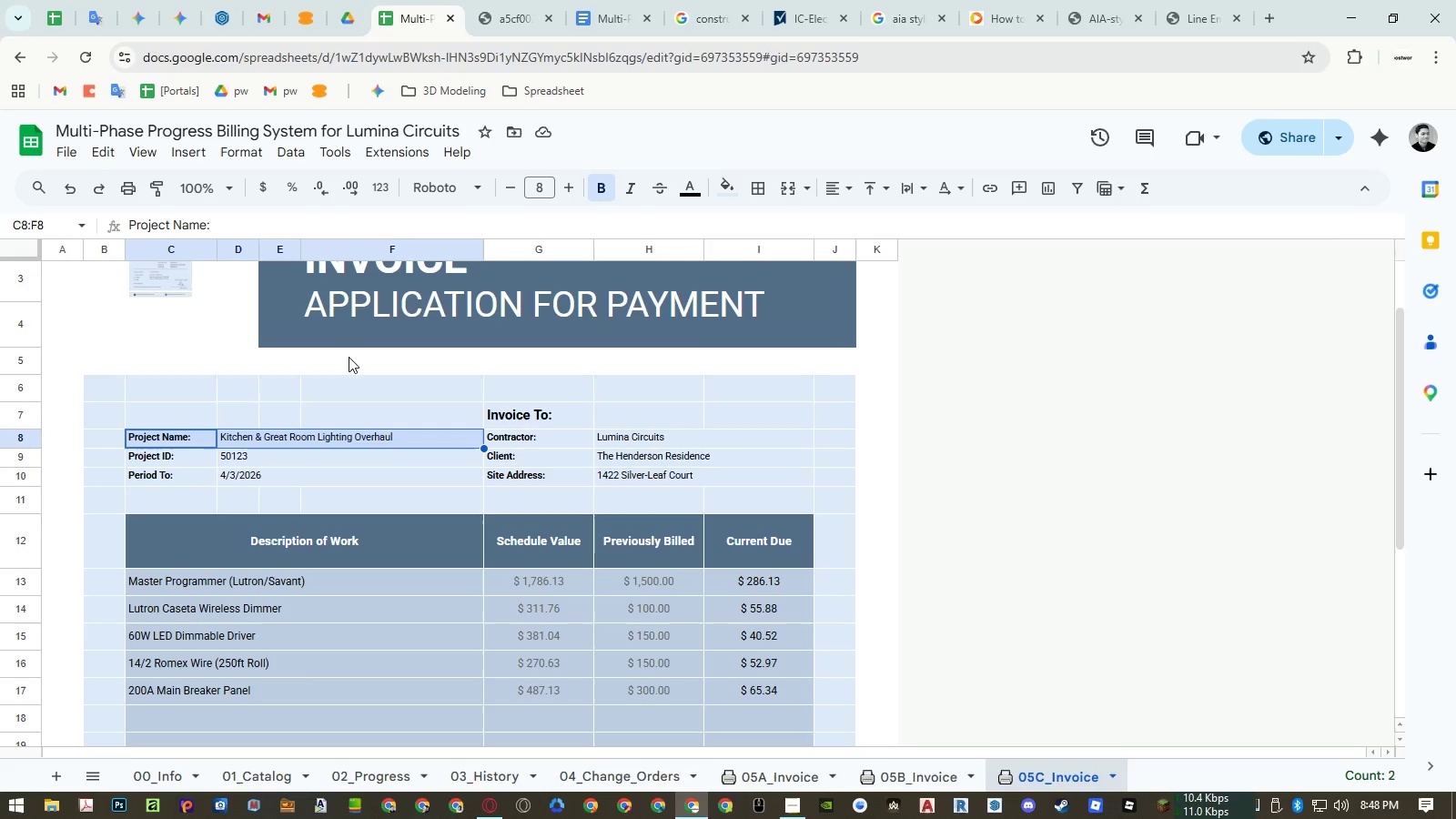 
wait(12.8)
 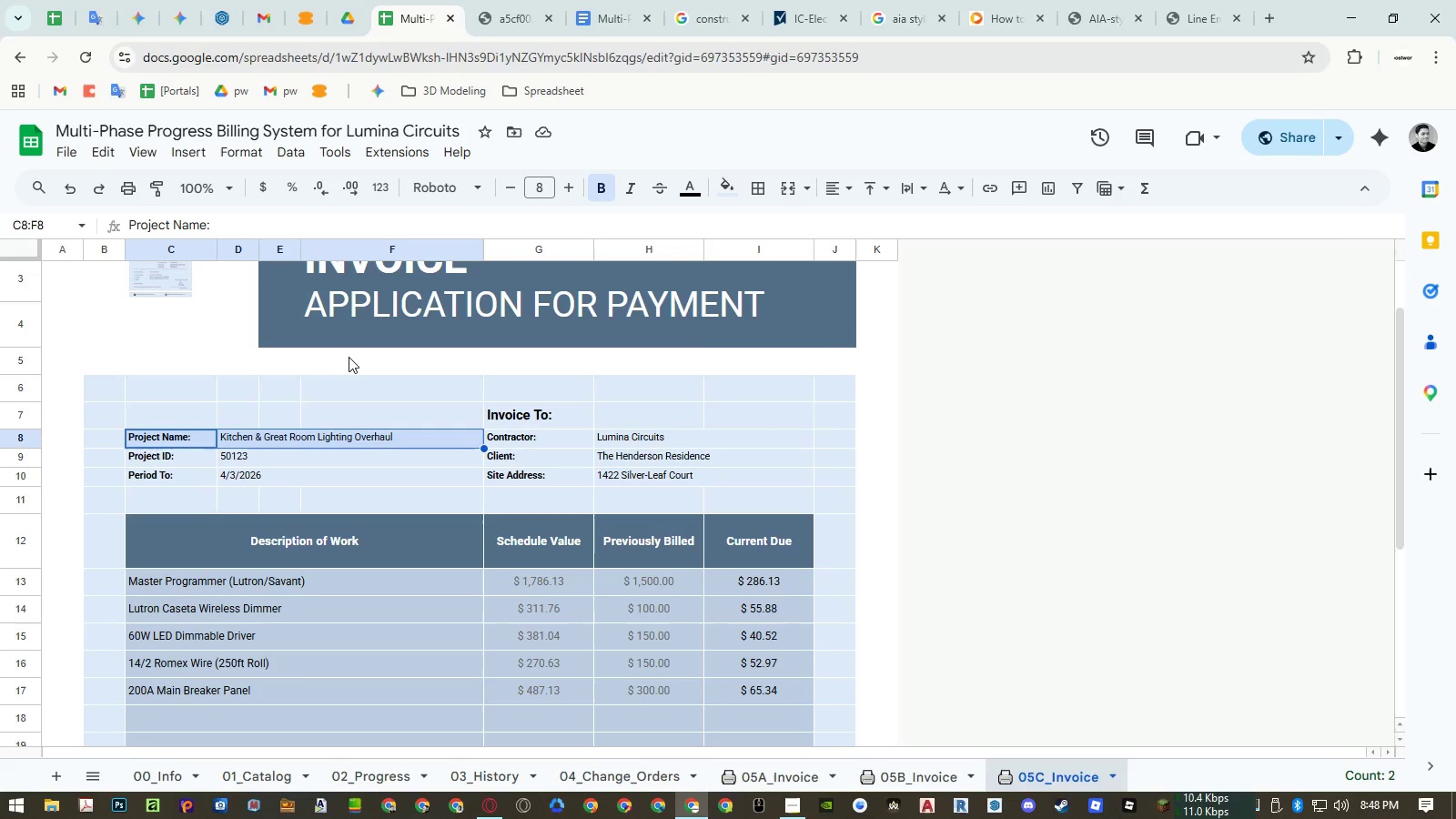 
scroll: coordinate [386, 422], scroll_direction: down, amount: 6.0
 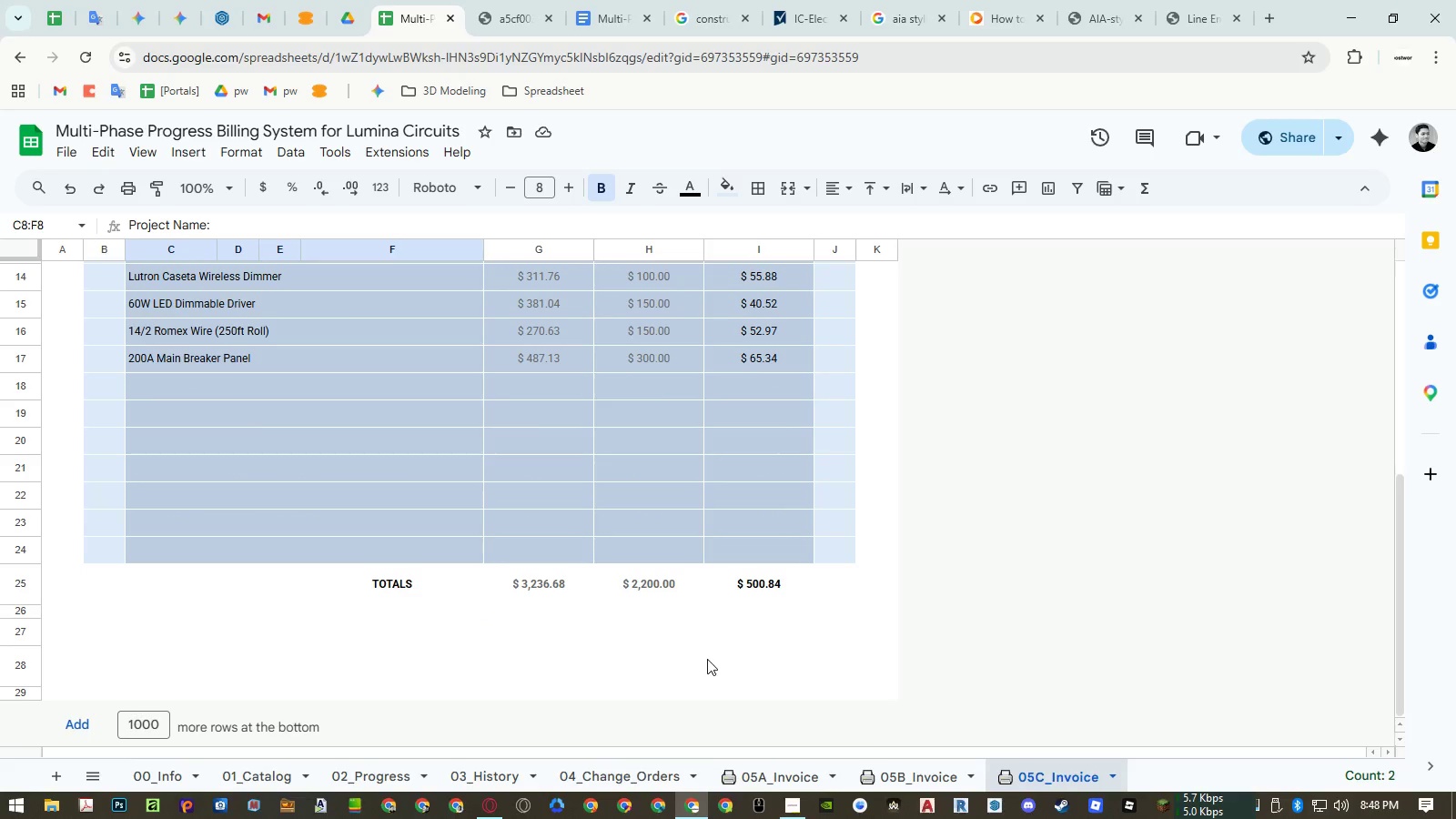 
left_click([810, 690])
 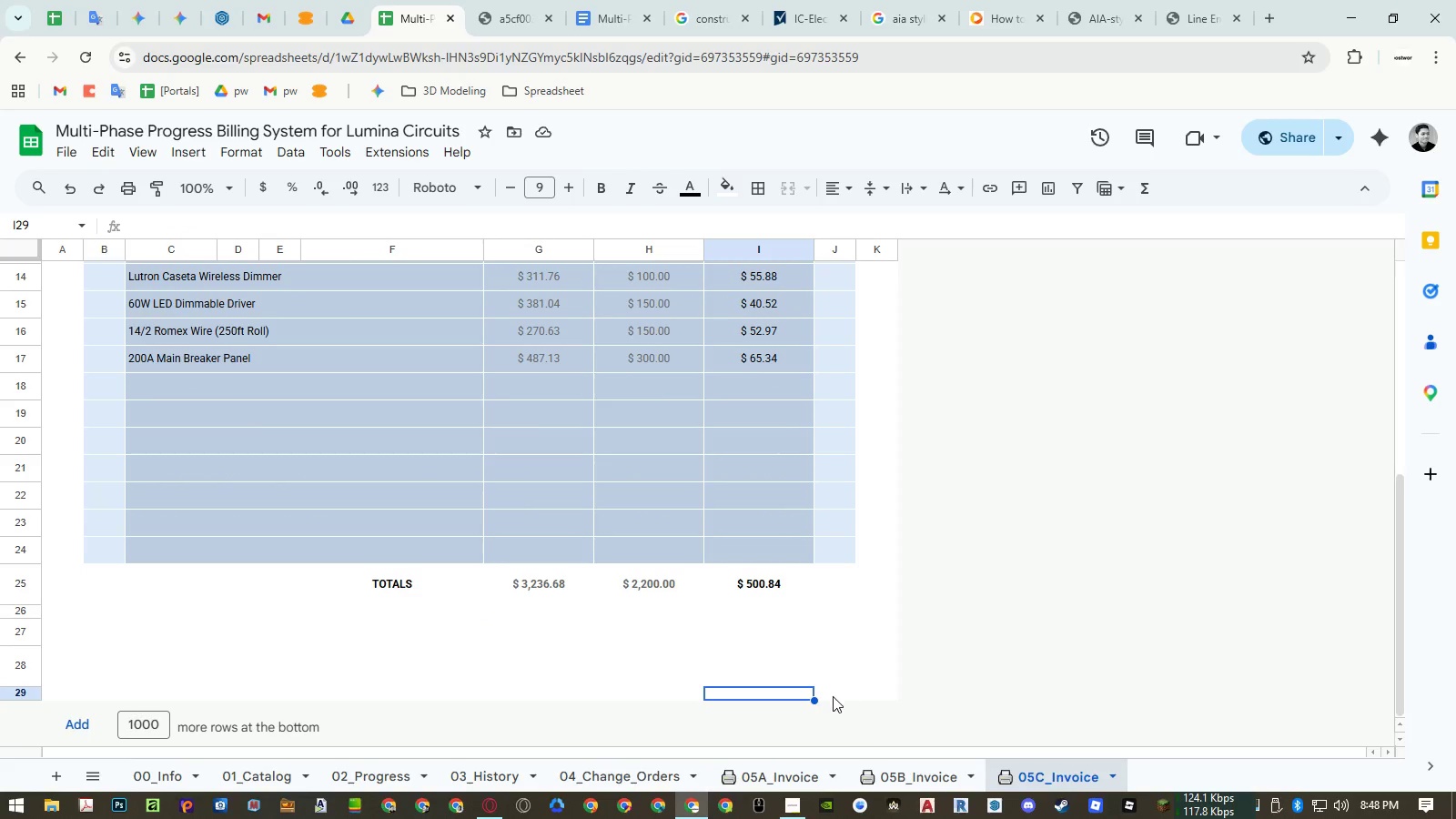 
left_click([831, 696])
 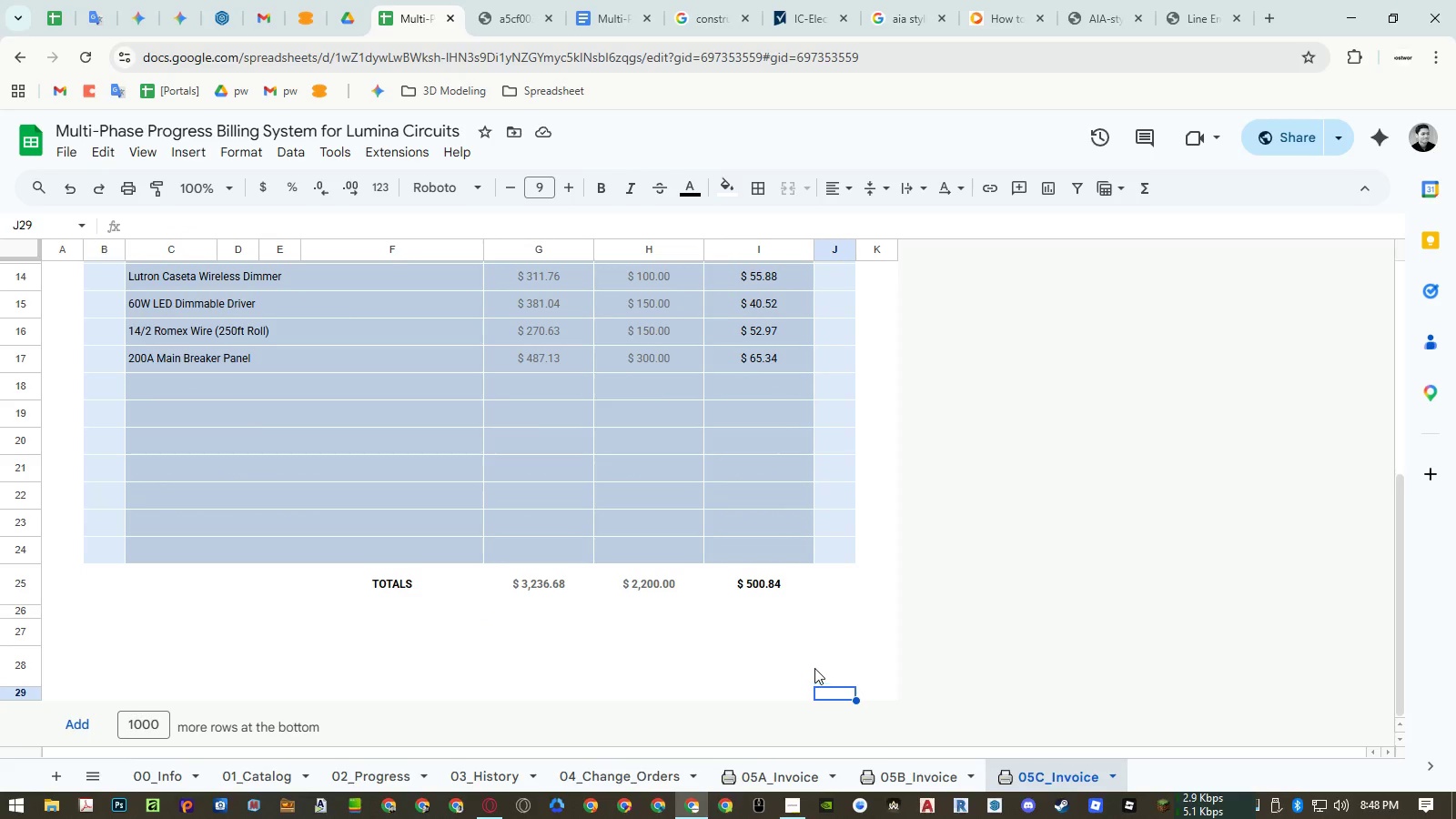 
left_click([841, 663])
 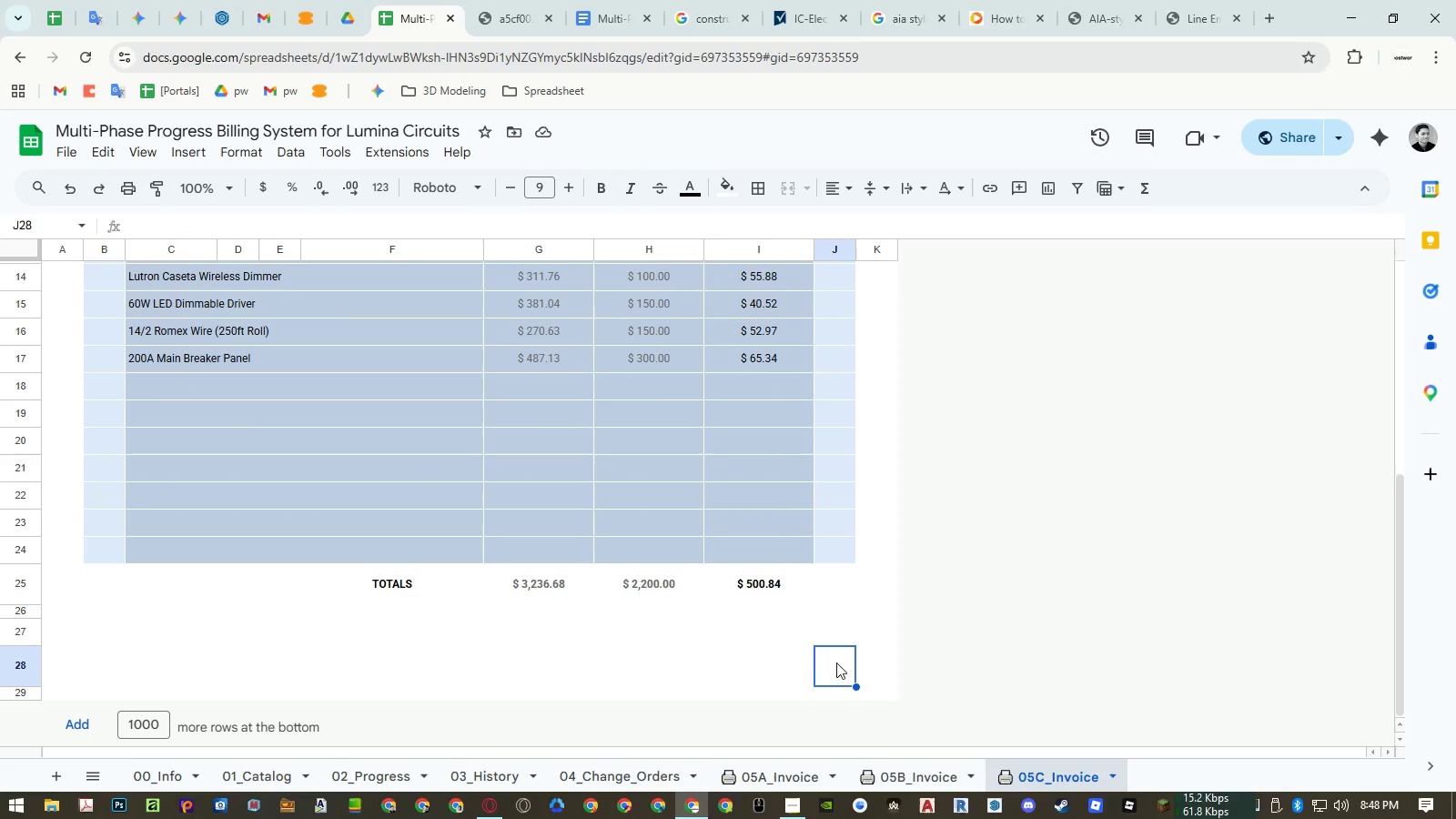 
left_click([766, 664])
 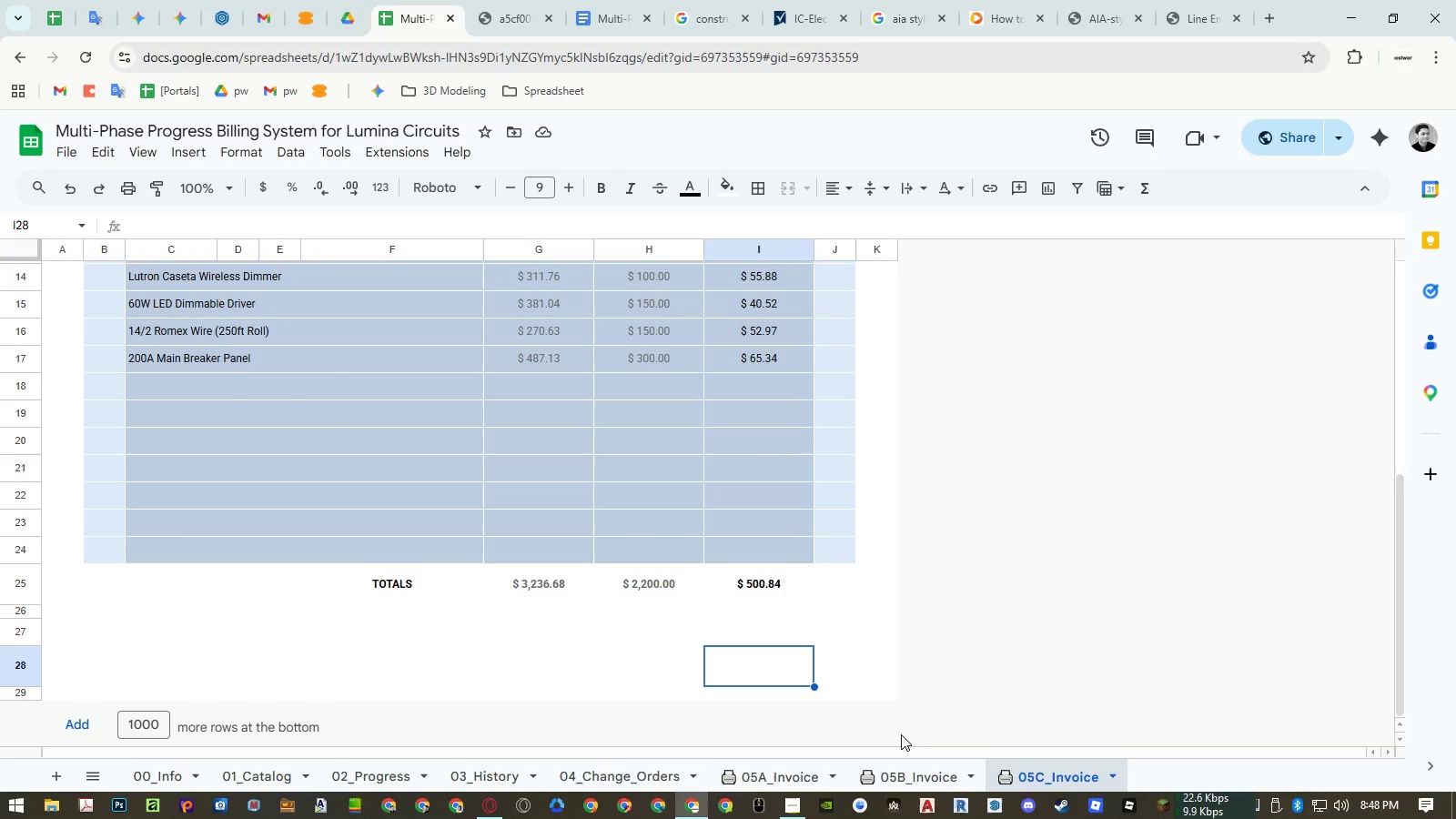 
left_click([882, 769])
 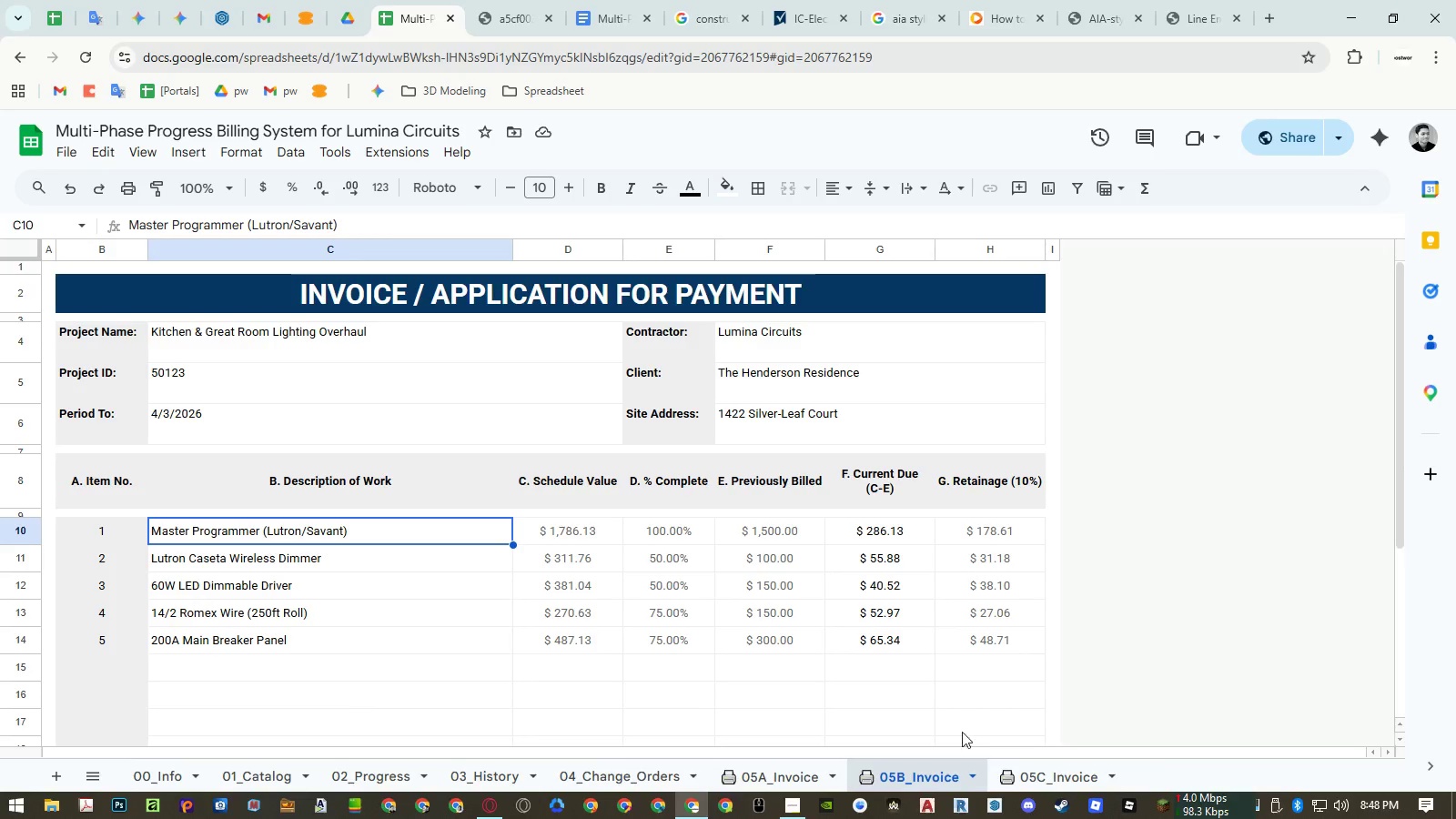 
left_click([1006, 770])
 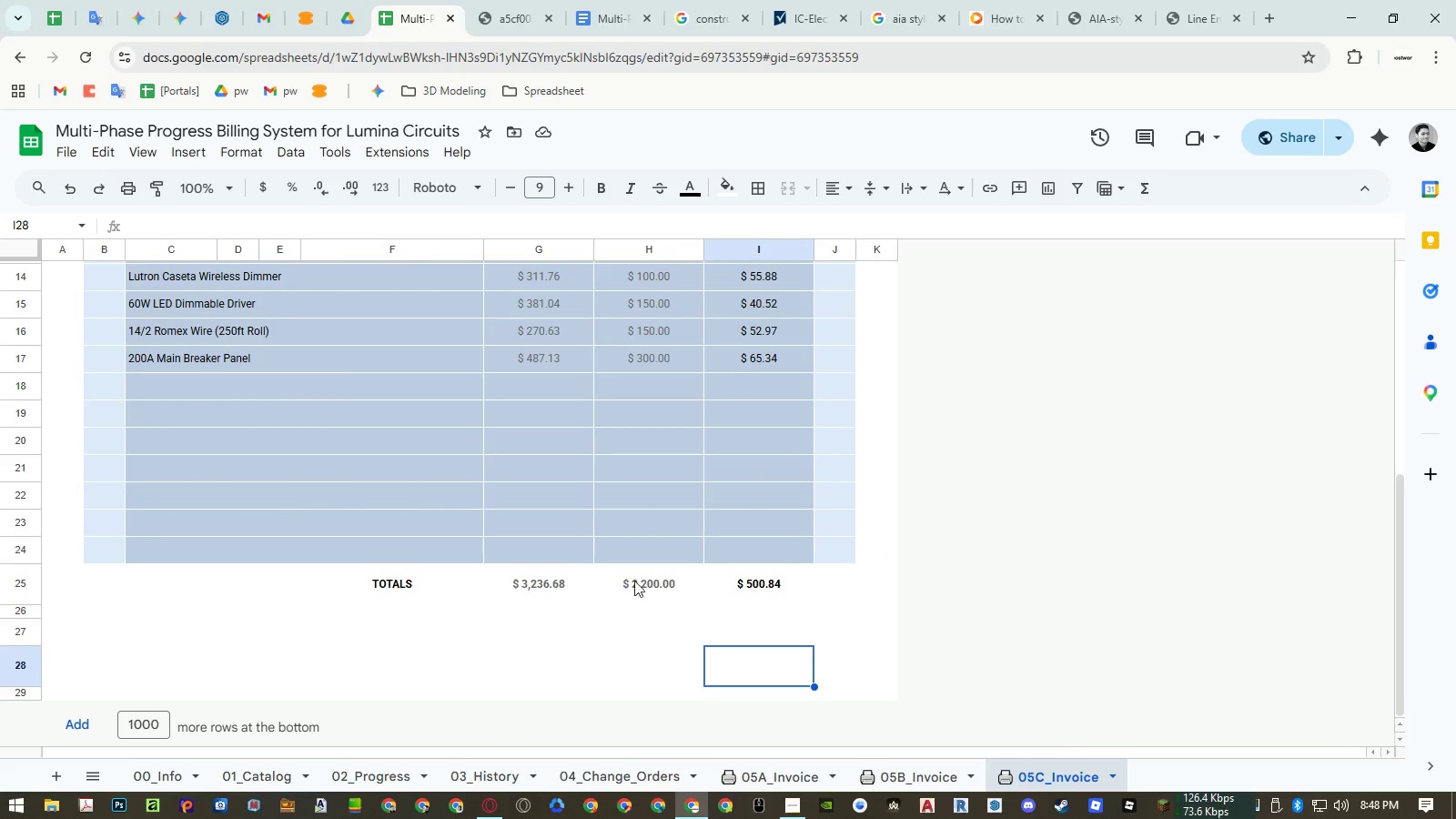 
scroll: coordinate [629, 561], scroll_direction: up, amount: 4.0
 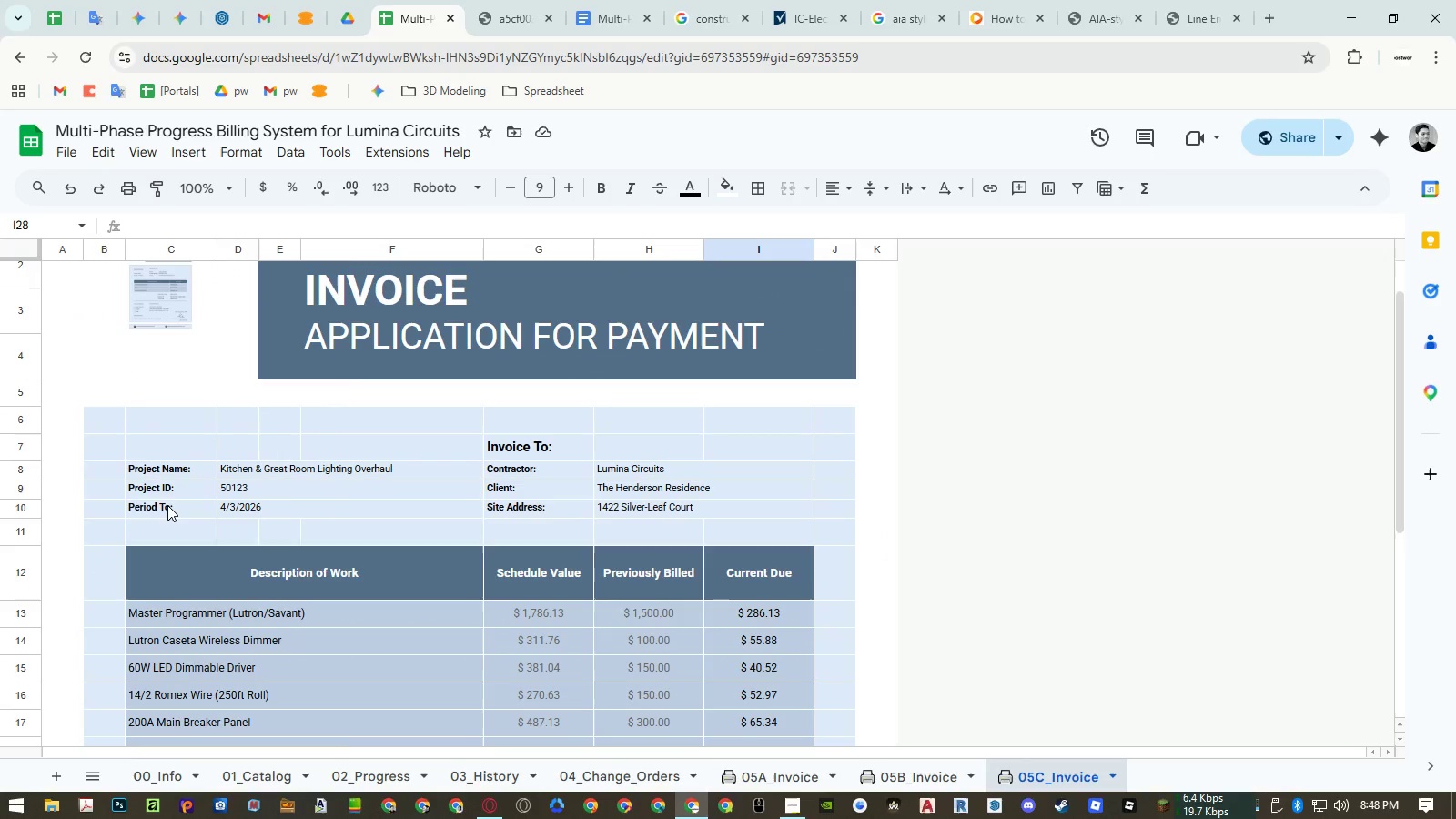 
left_click_drag(start_coordinate=[167, 505], to_coordinate=[248, 513])
 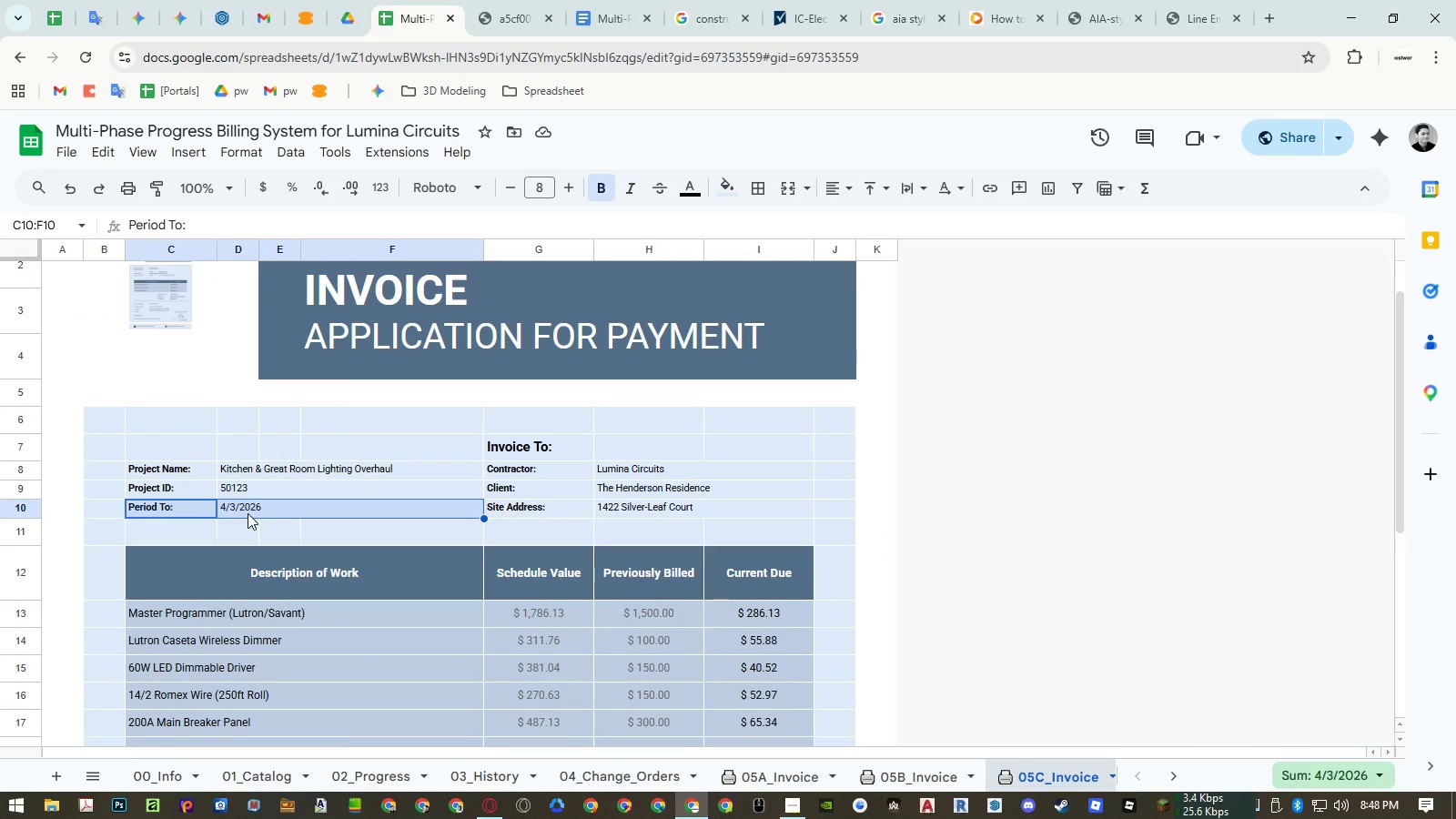 
key(Delete)
 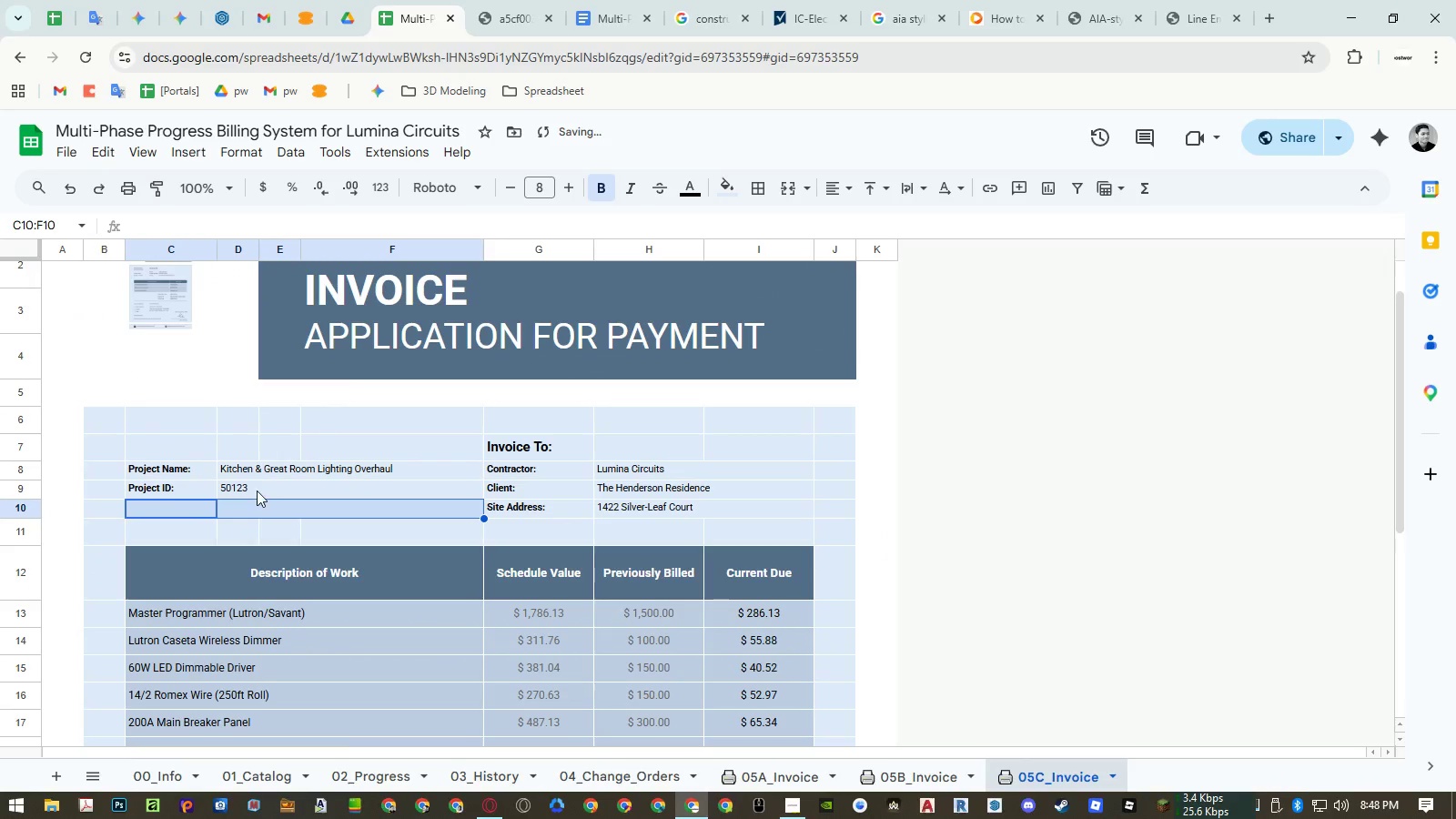 
left_click([257, 490])
 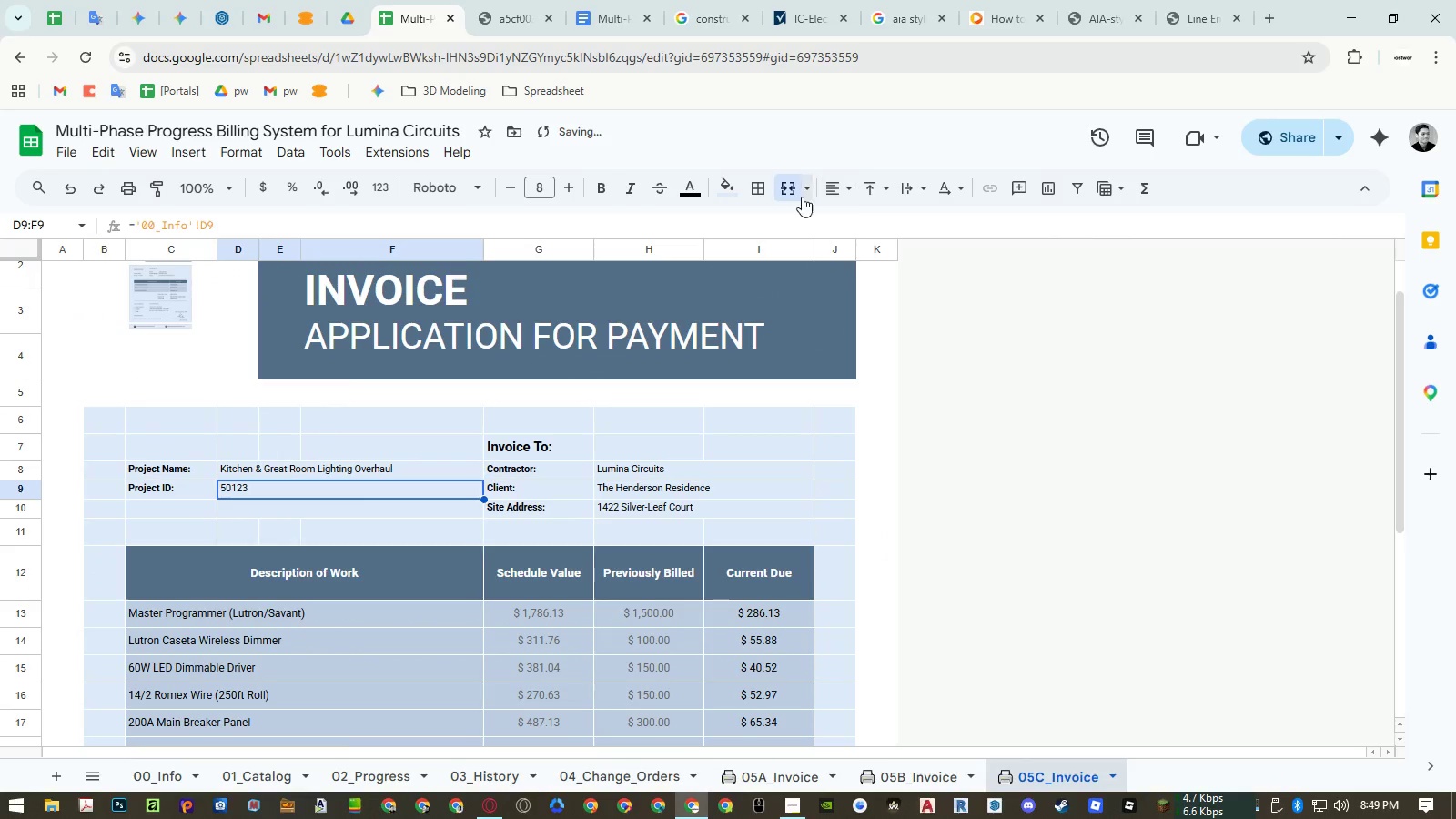 
left_click([794, 192])
 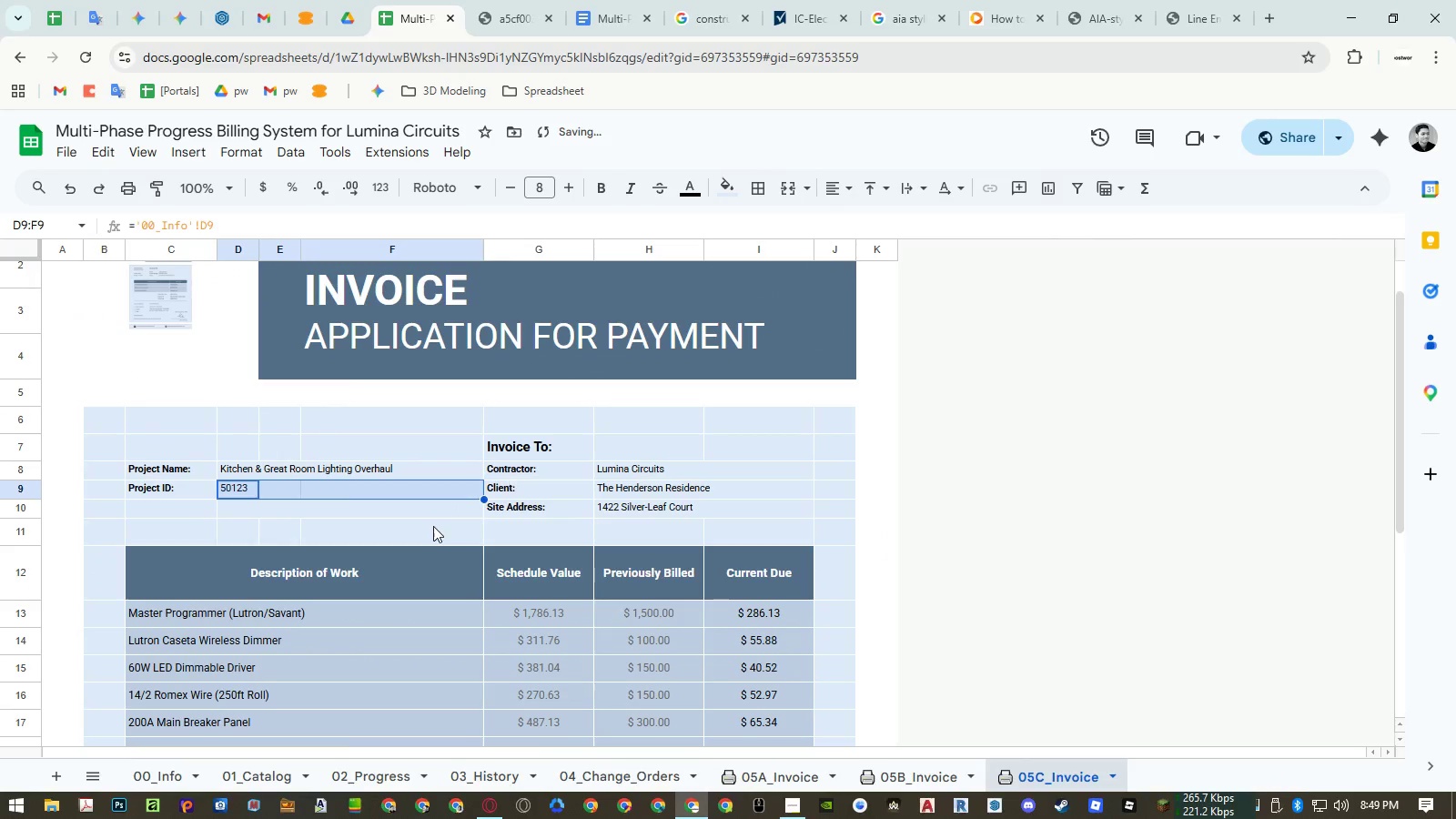 
left_click([433, 526])
 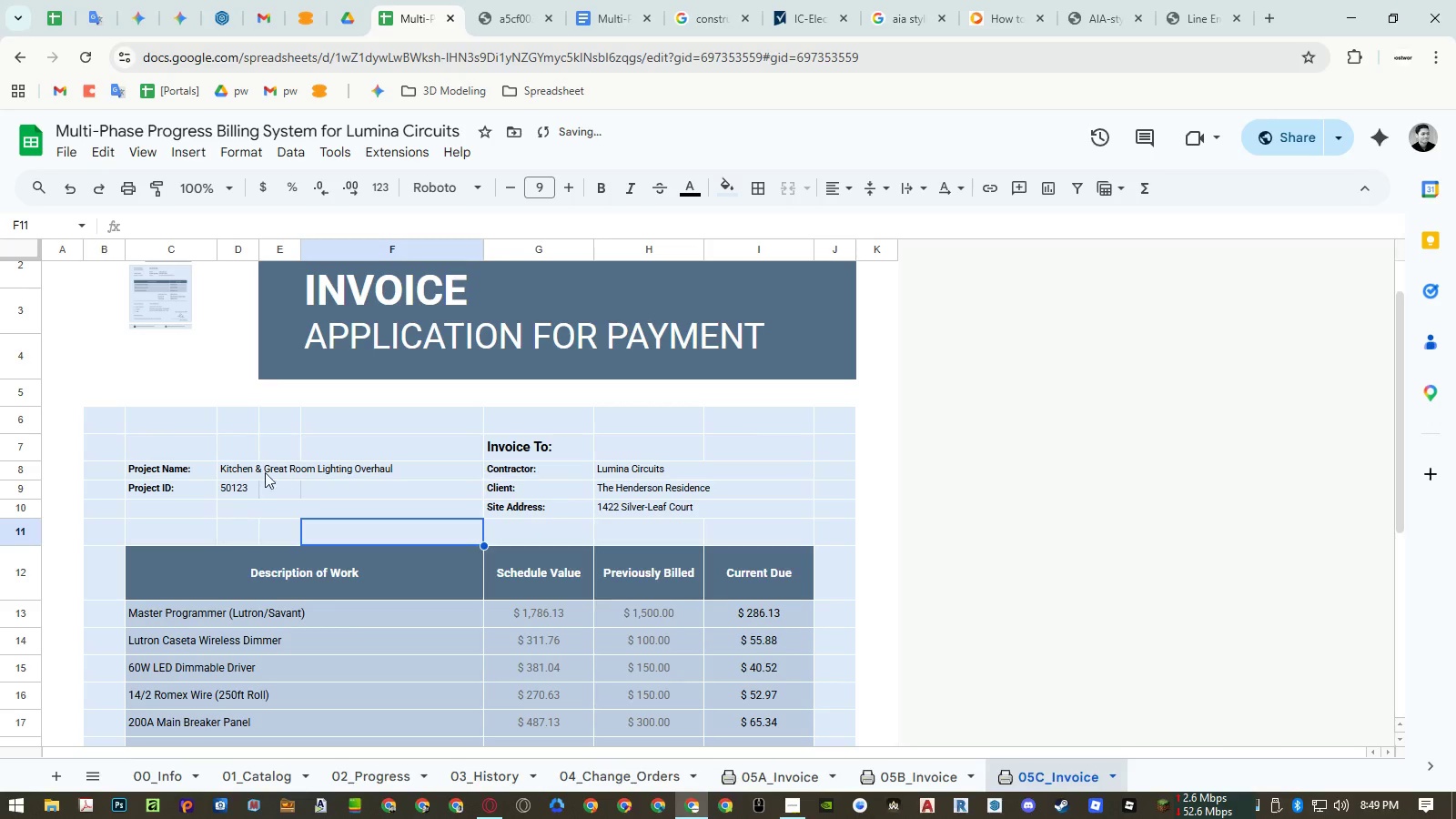 
left_click([247, 471])
 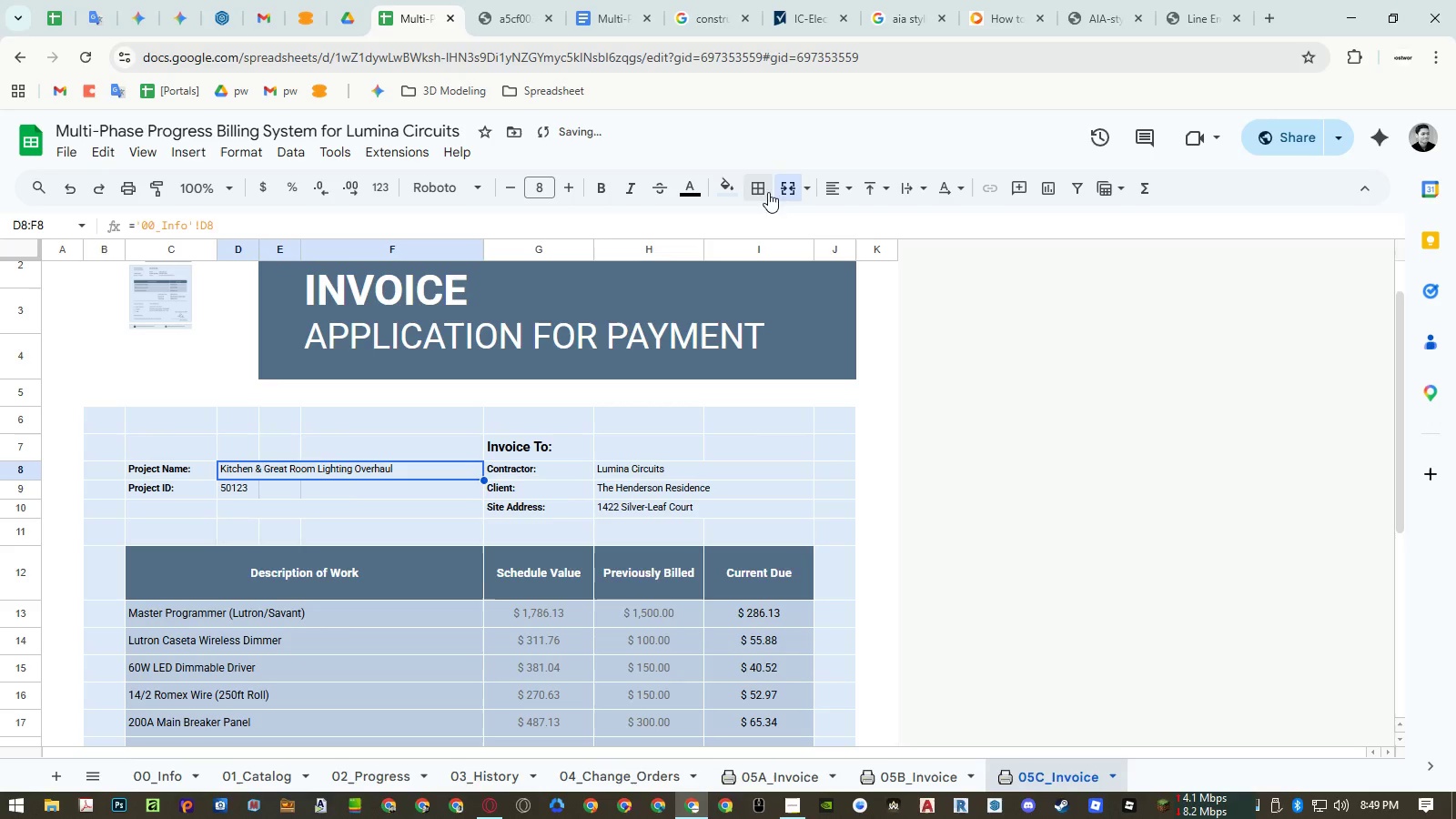 
left_click([782, 185])
 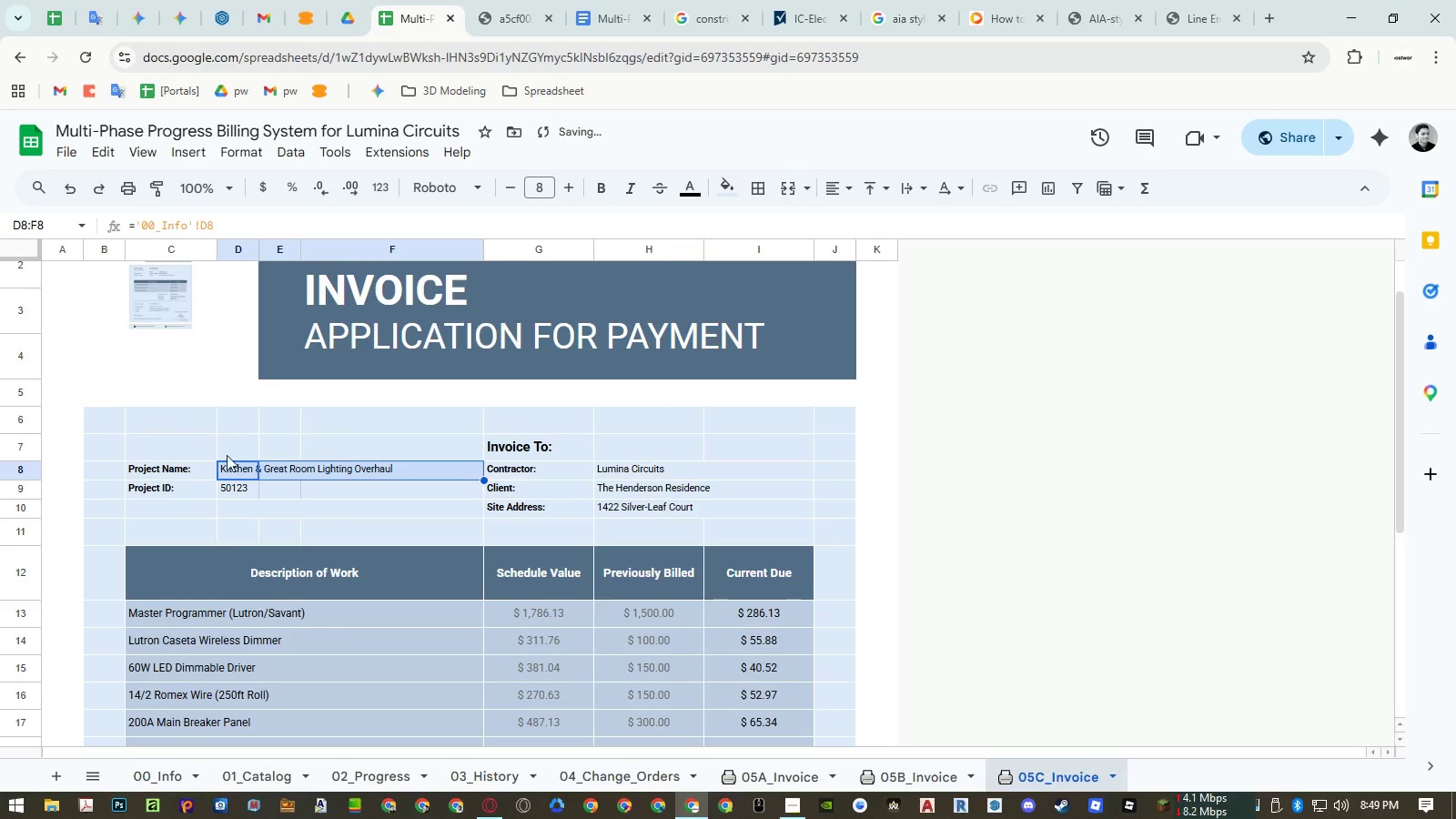 
left_click([197, 470])
 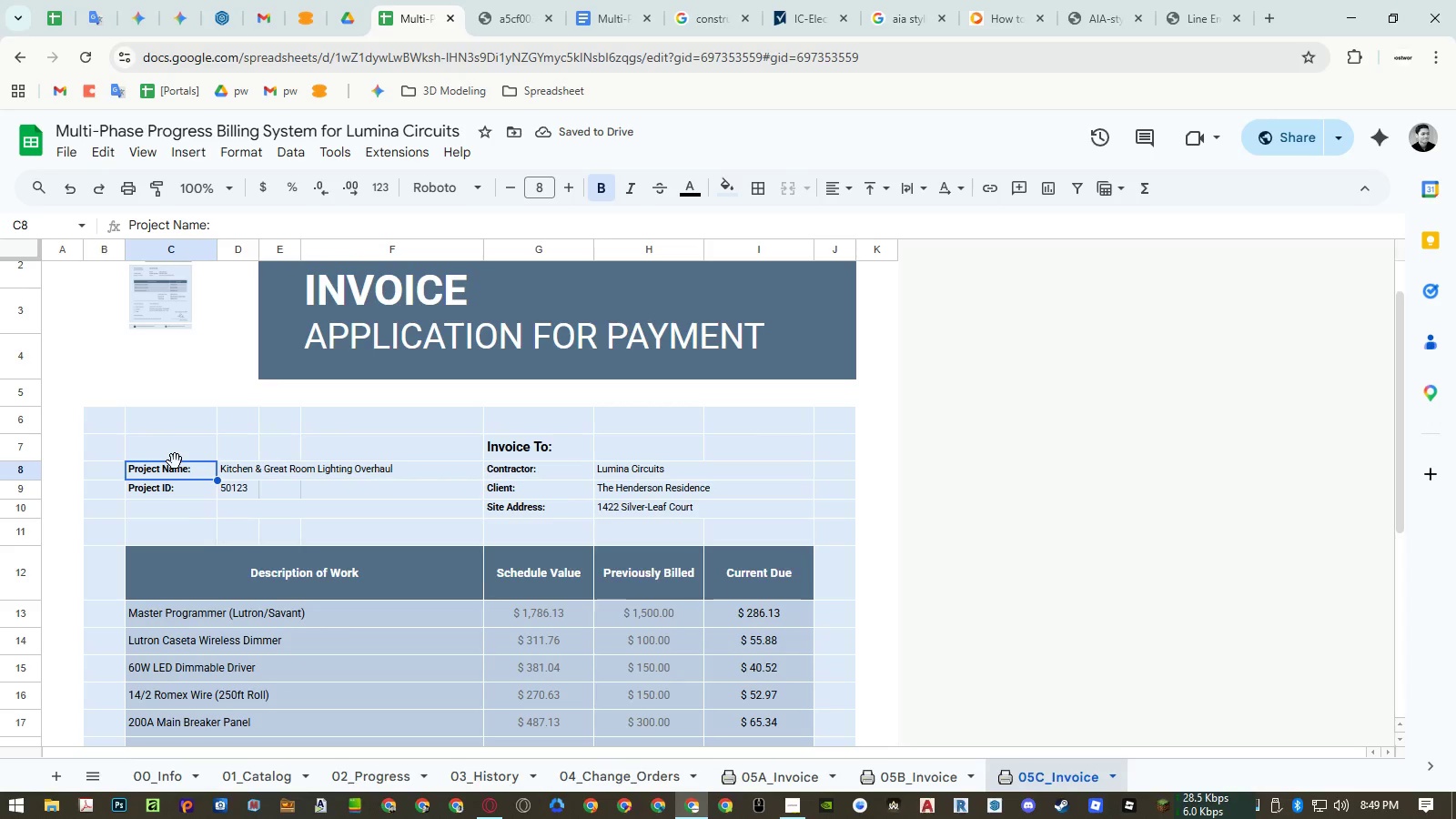 
left_click_drag(start_coordinate=[176, 461], to_coordinate=[222, 471])
 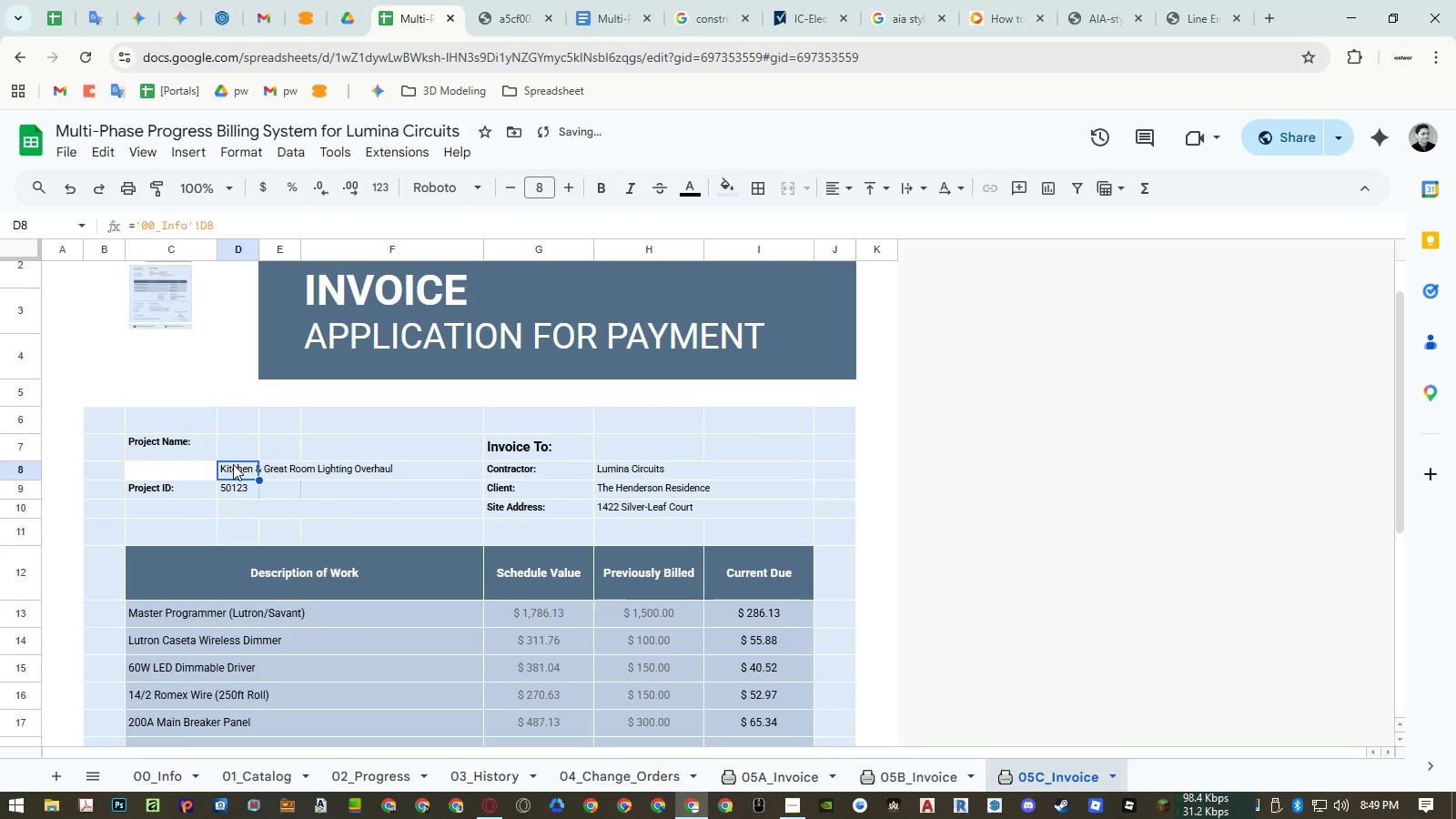 
left_click([222, 471])
 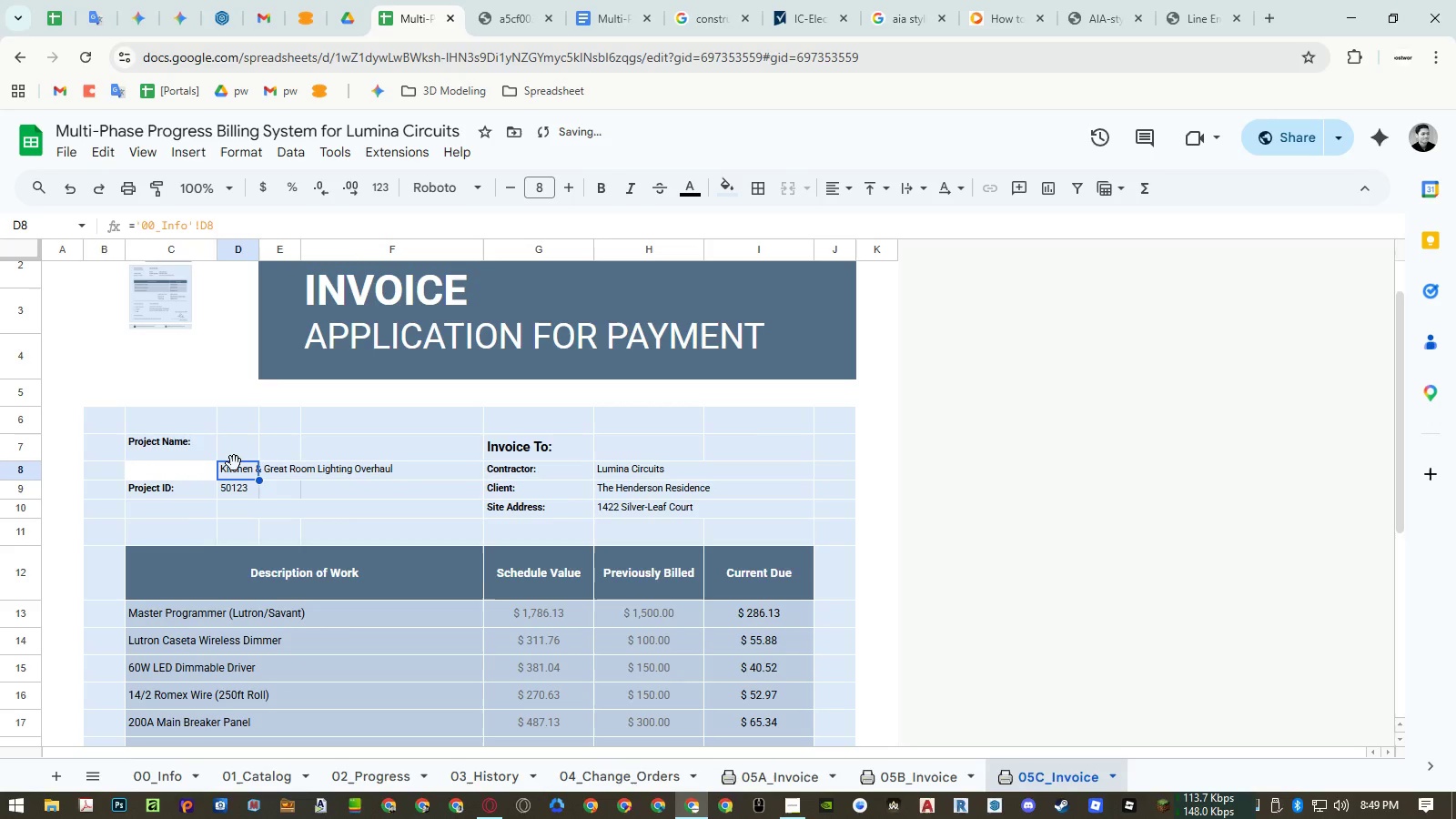 
left_click_drag(start_coordinate=[234, 463], to_coordinate=[190, 468])
 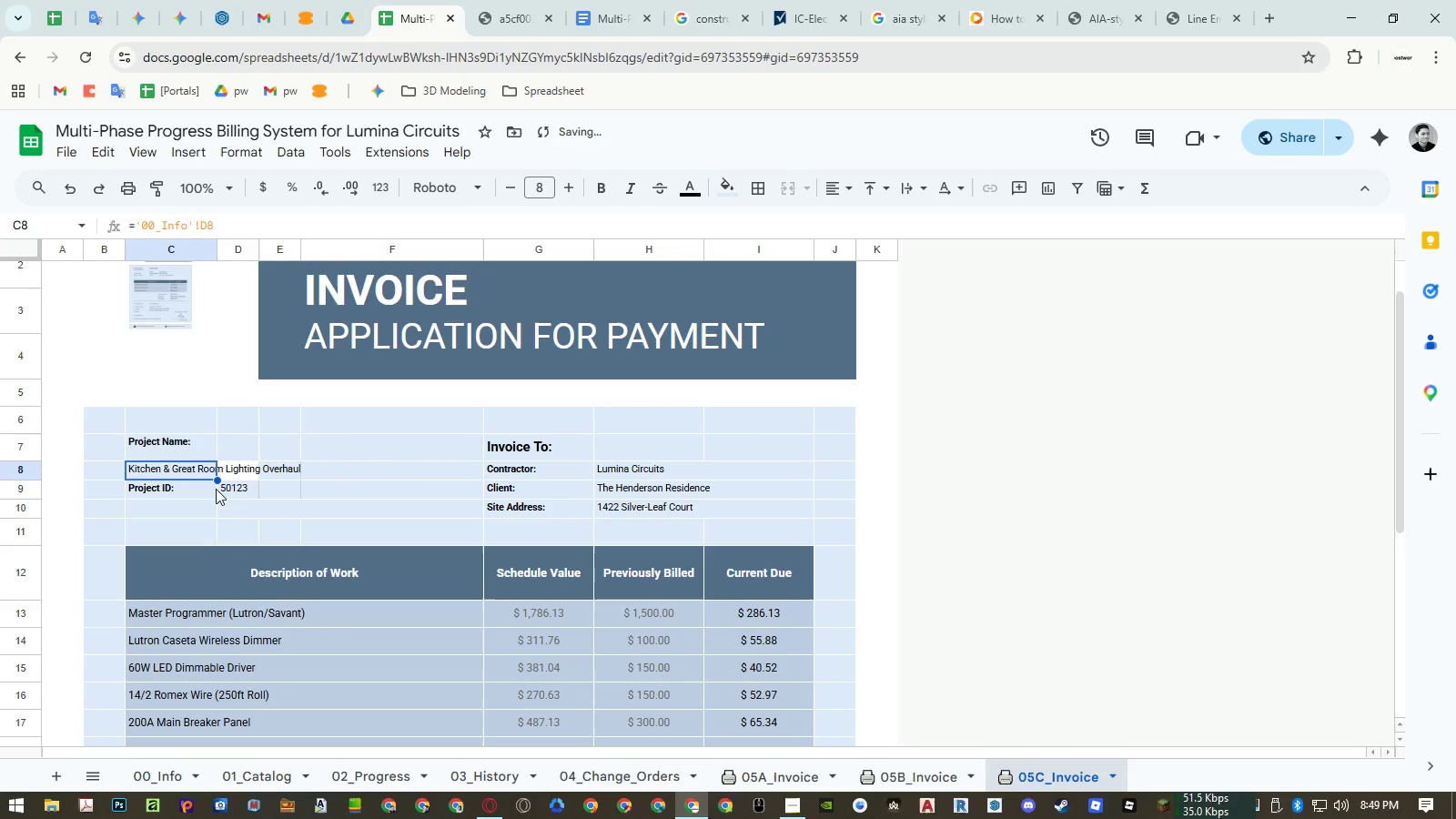 
left_click([235, 488])
 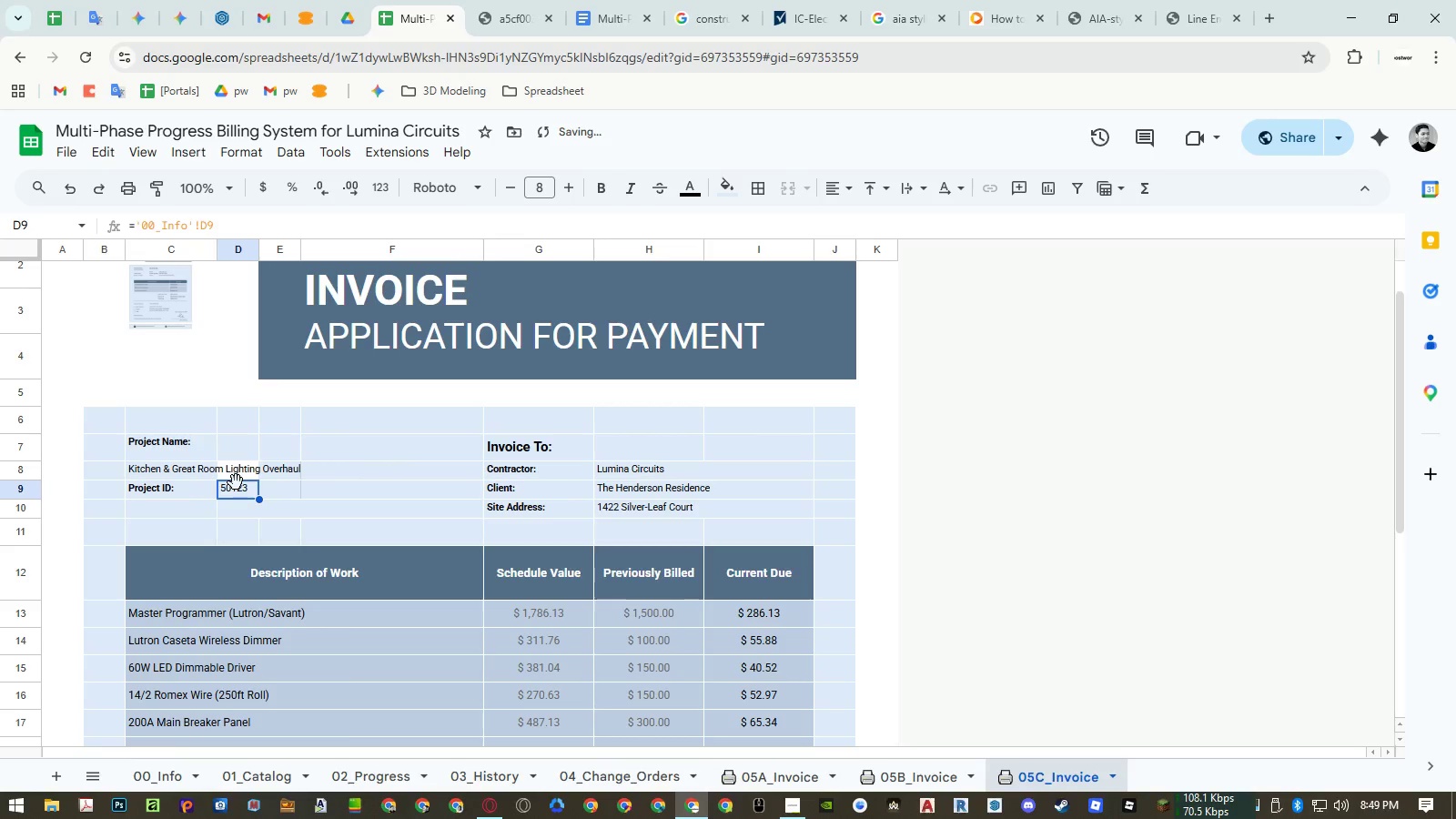 
left_click_drag(start_coordinate=[236, 482], to_coordinate=[184, 504])
 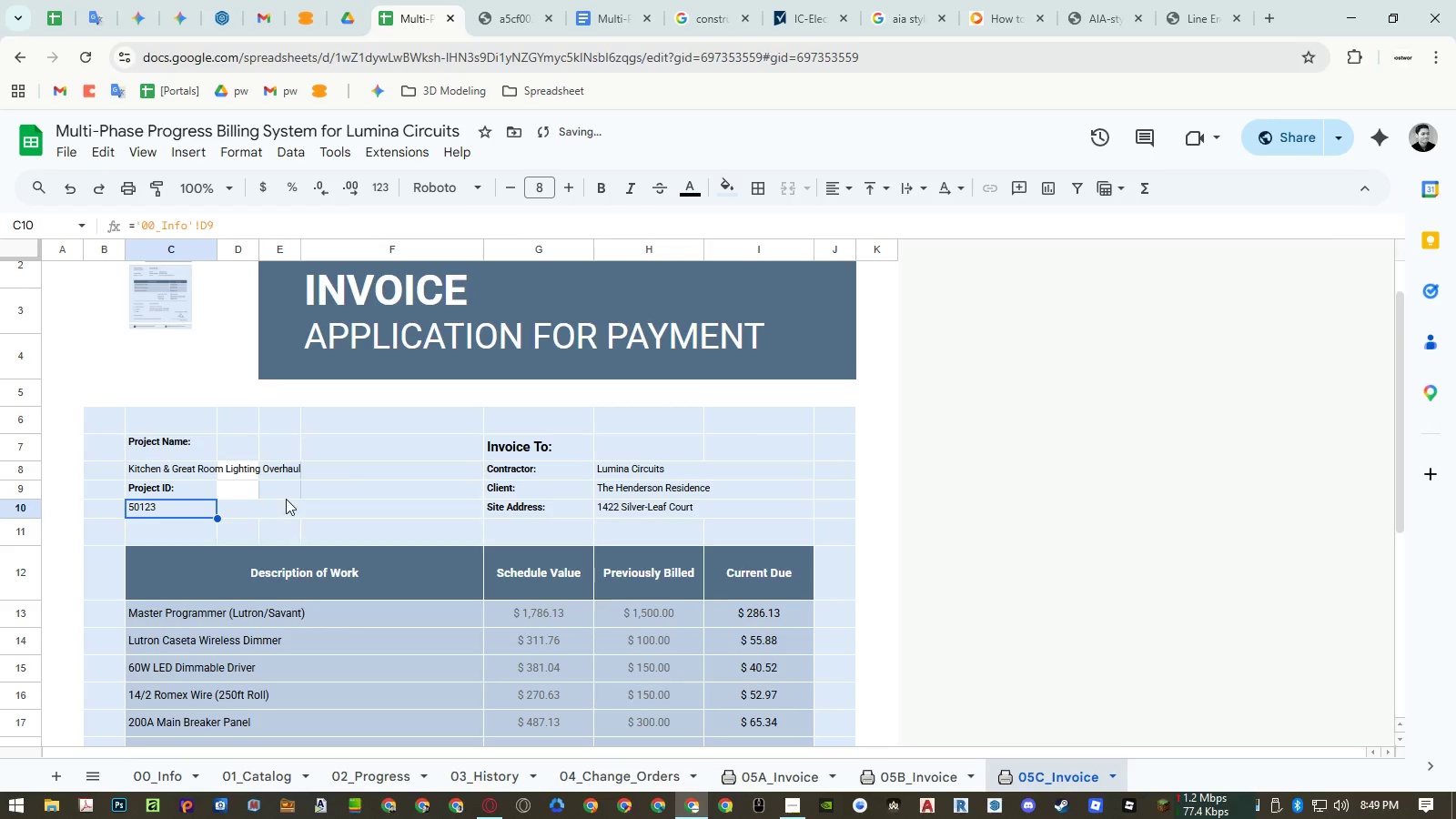 
left_click([304, 497])
 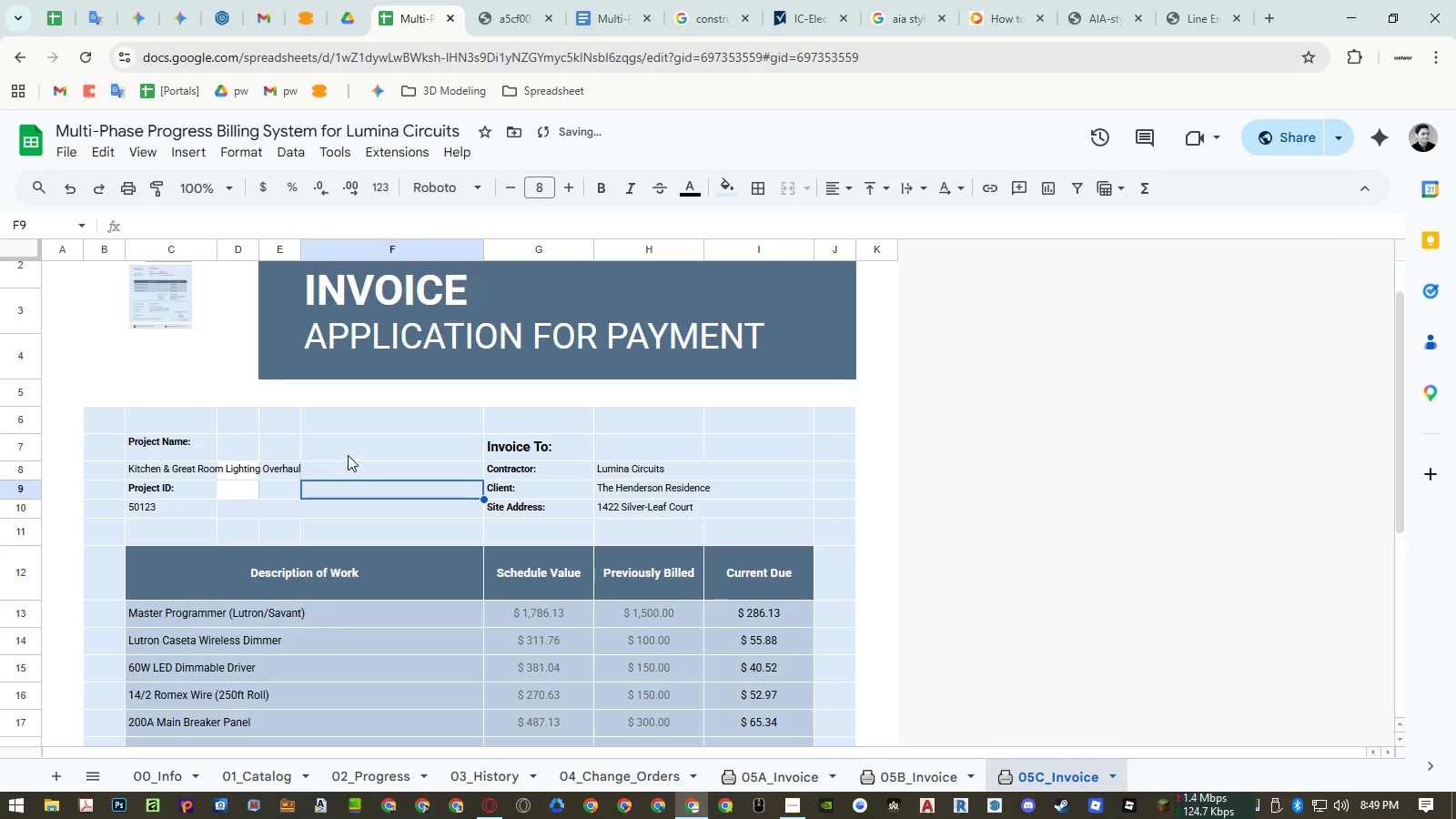 
left_click([352, 450])
 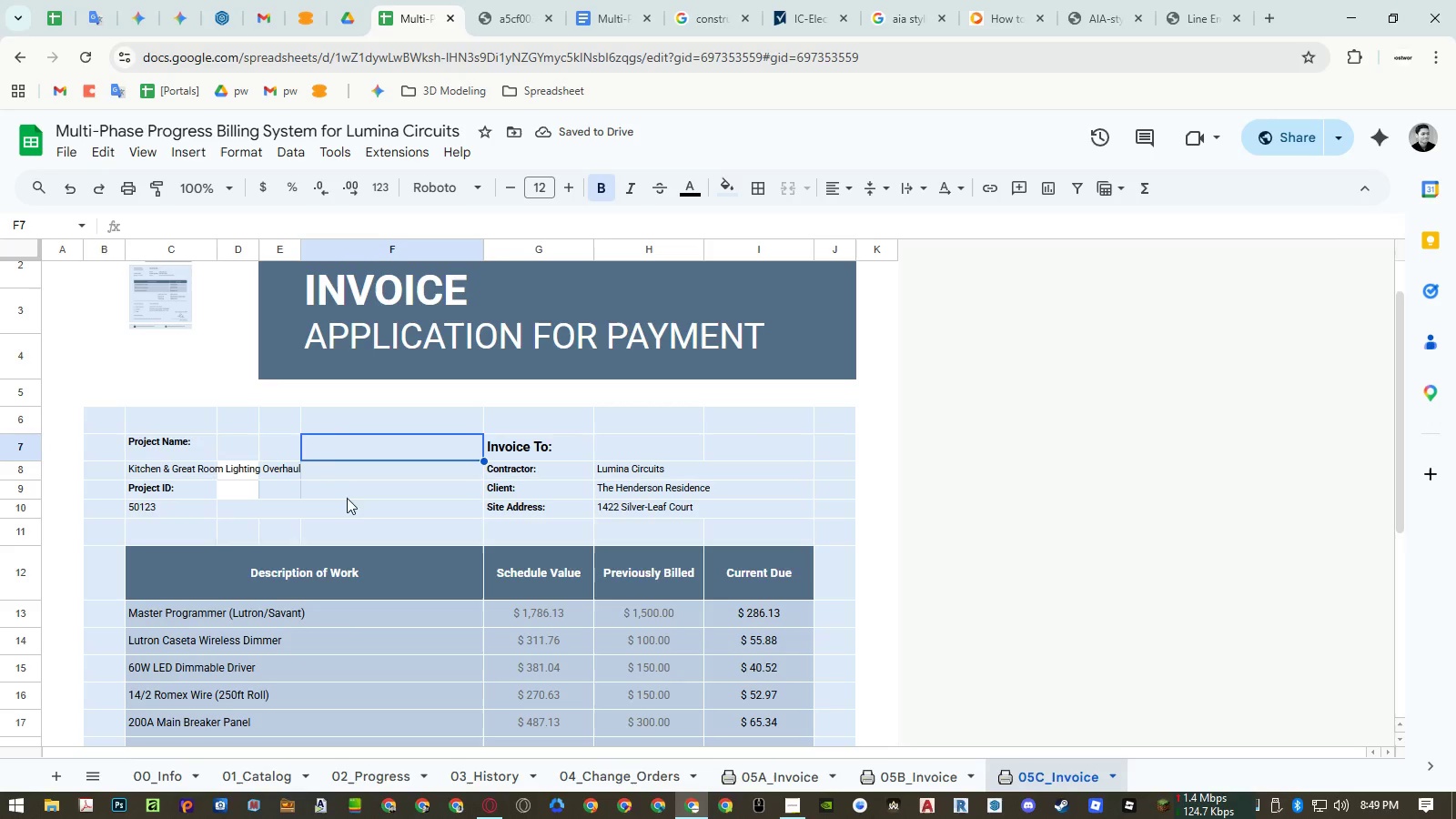 
key(Control+ControlLeft)
 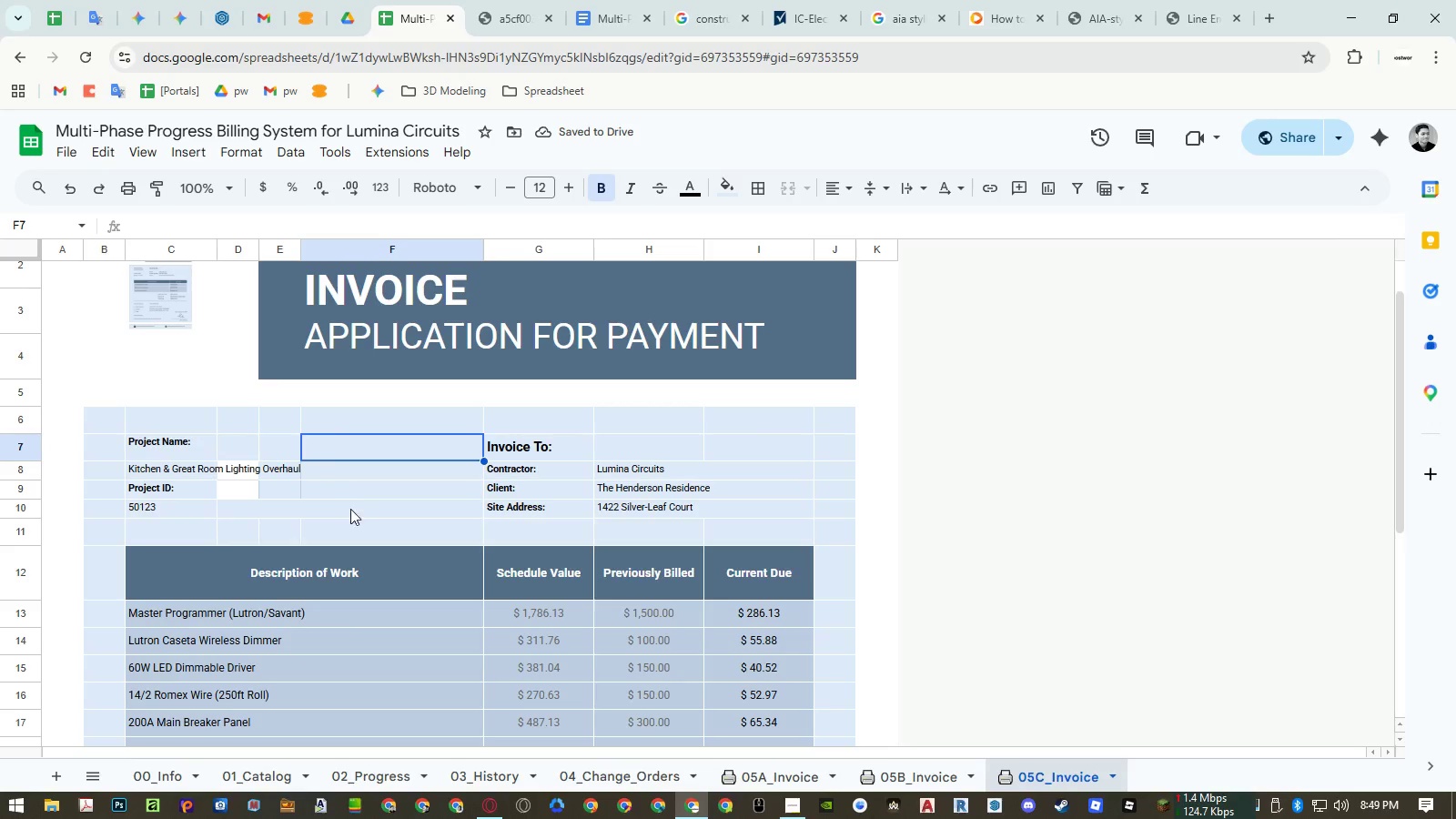 
key(Control+C)
 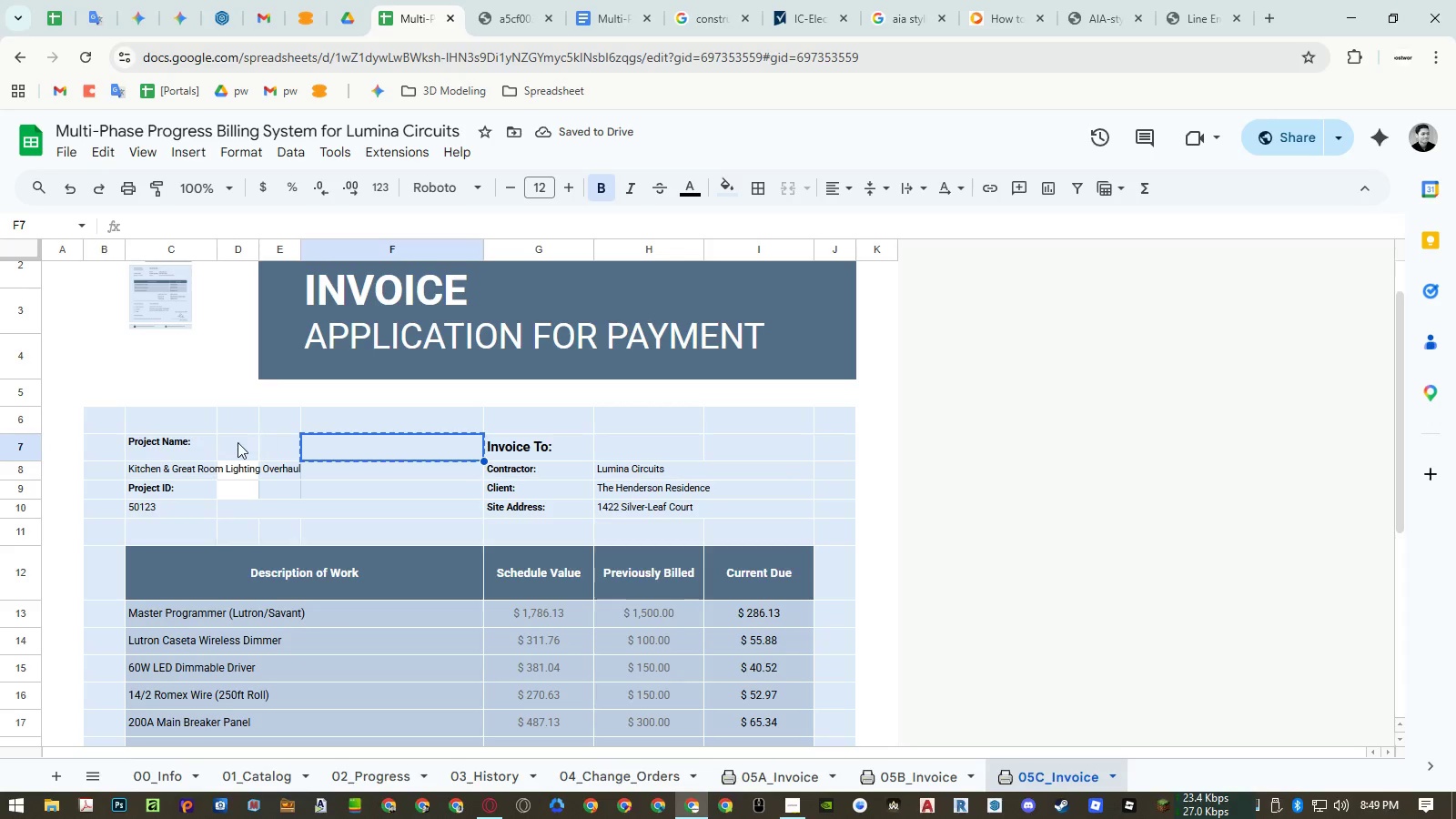 
left_click_drag(start_coordinate=[237, 442], to_coordinate=[338, 516])
 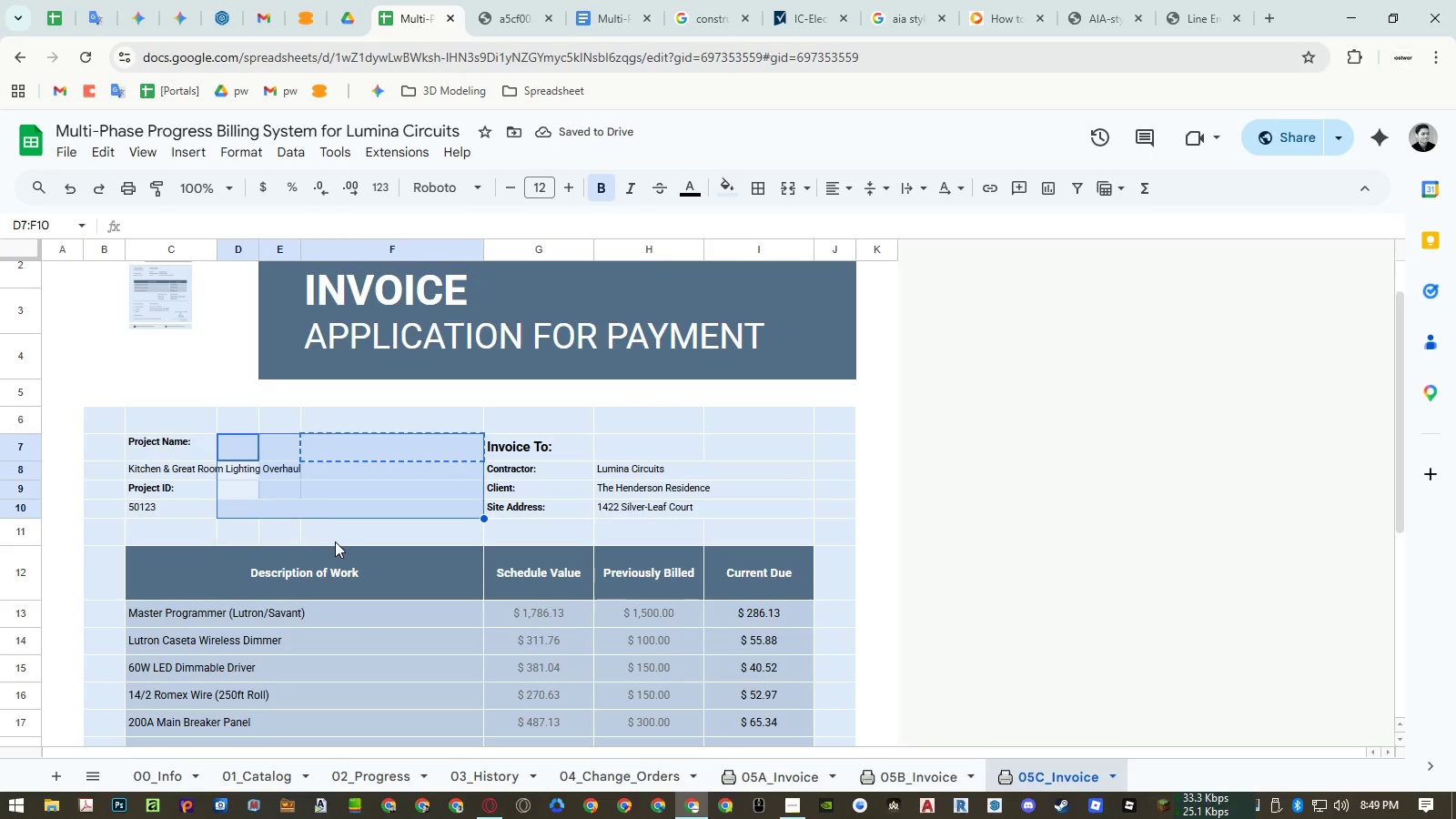 
key(Control+ControlLeft)
 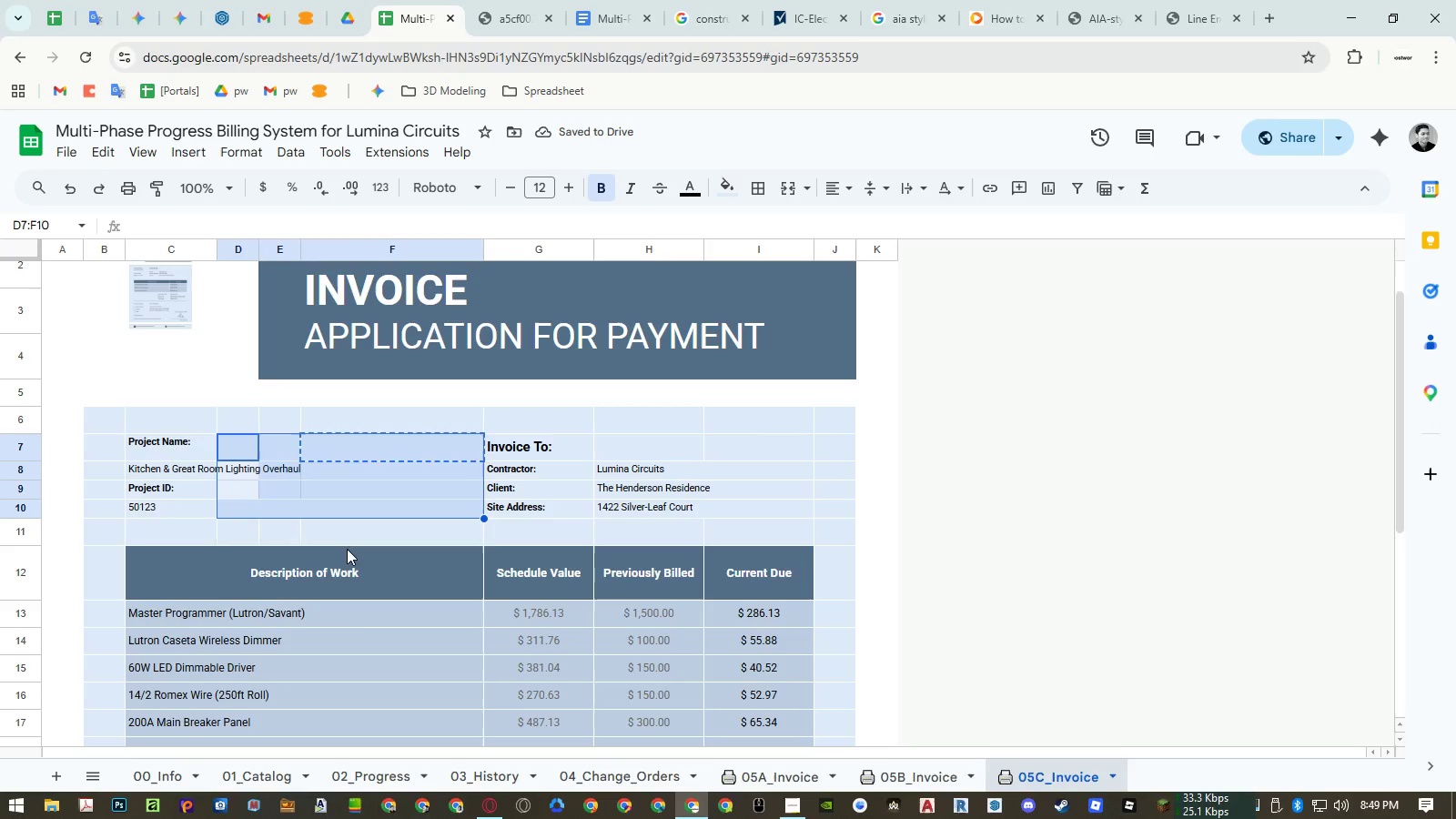 
key(Control+V)
 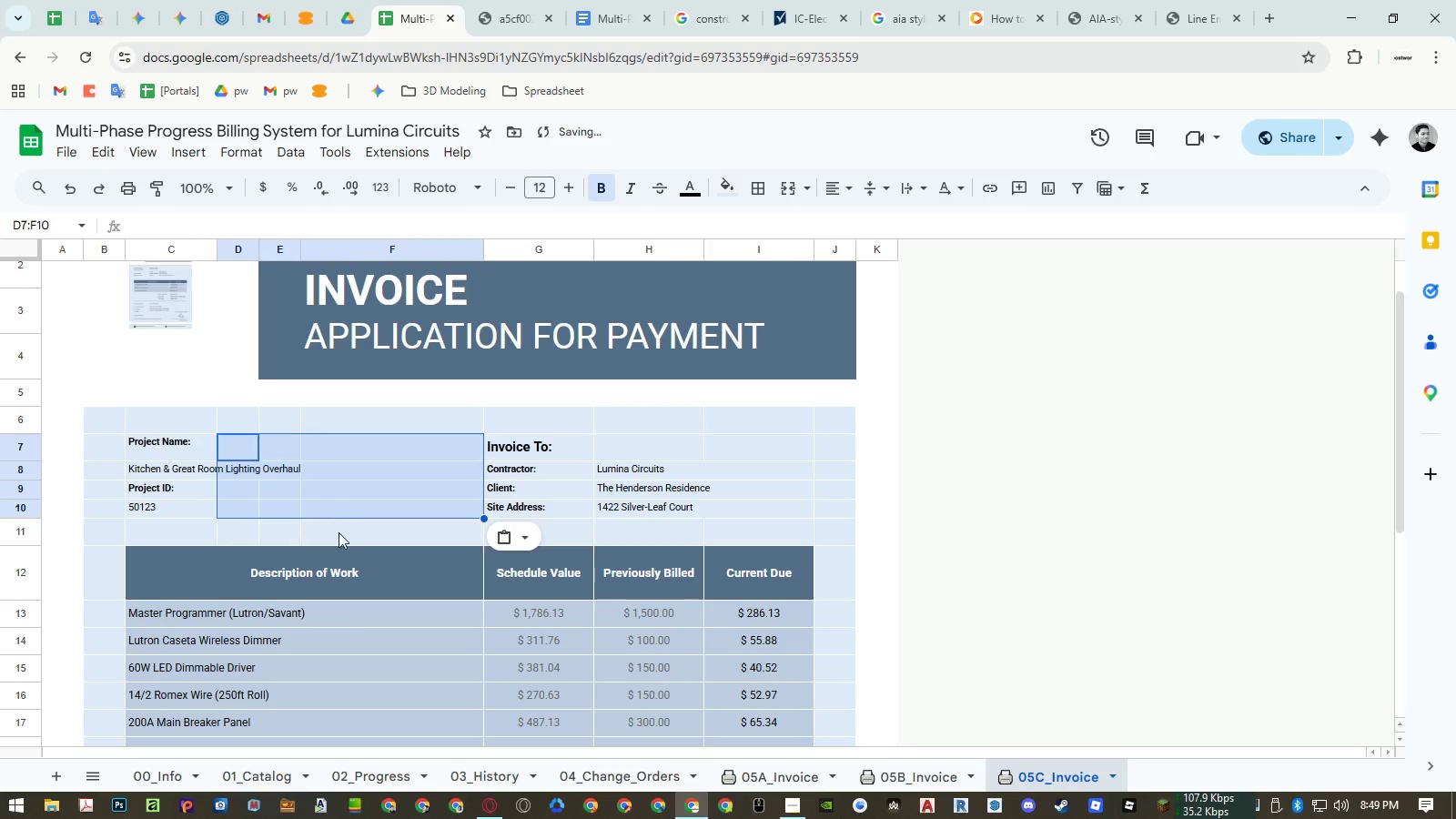 
left_click([336, 534])
 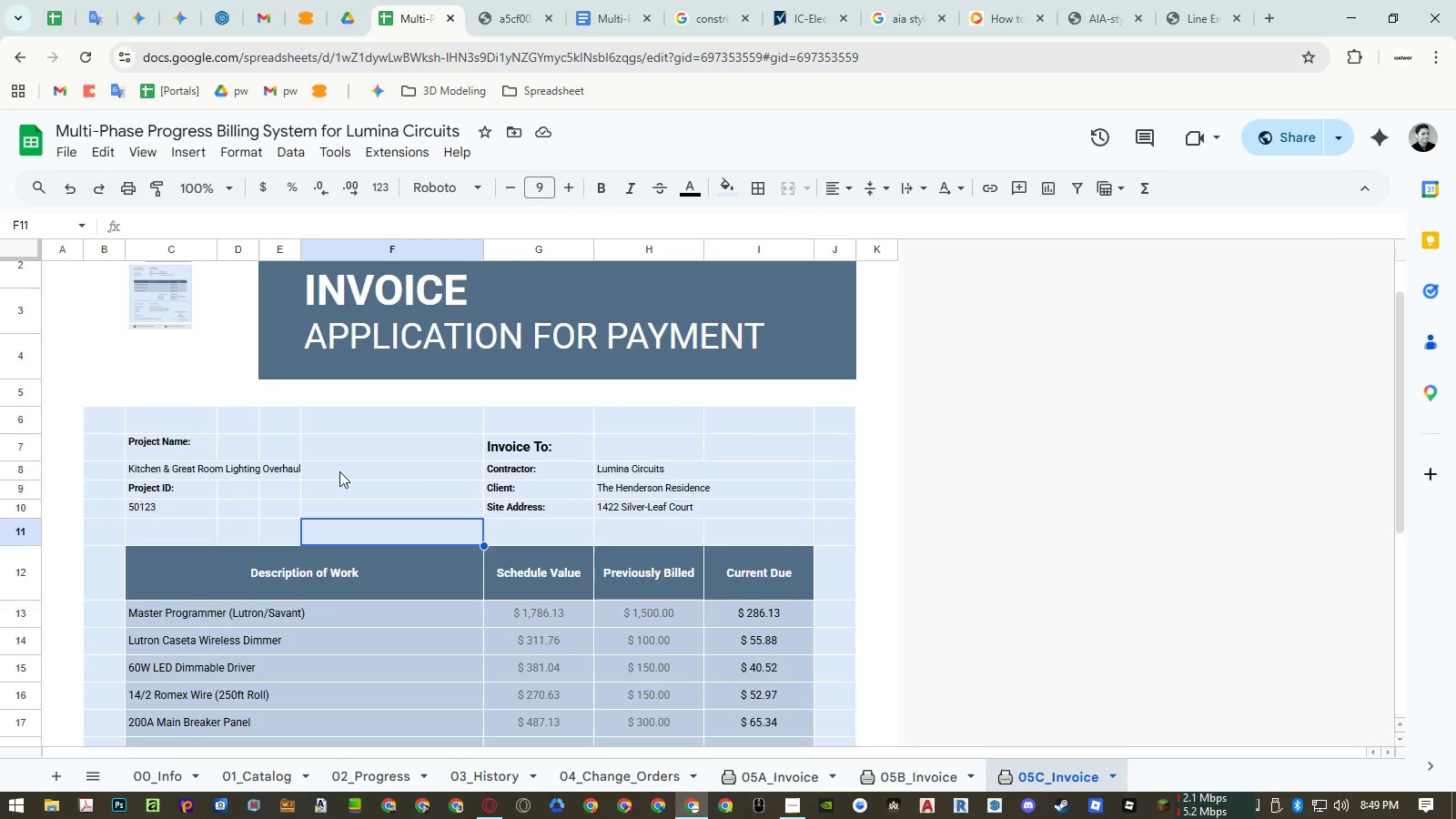 
wait(7.11)
 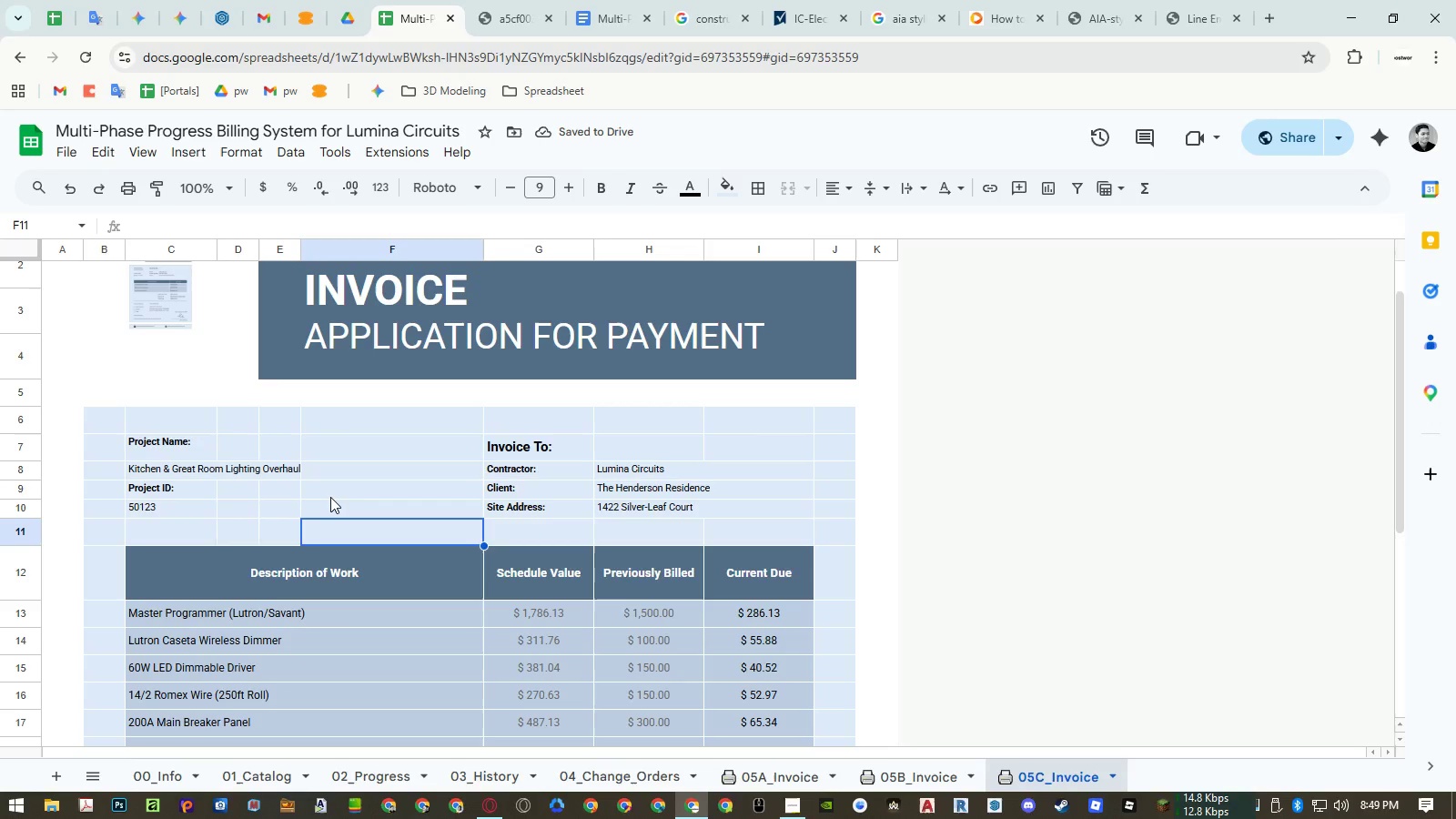 
left_click([513, 28])
 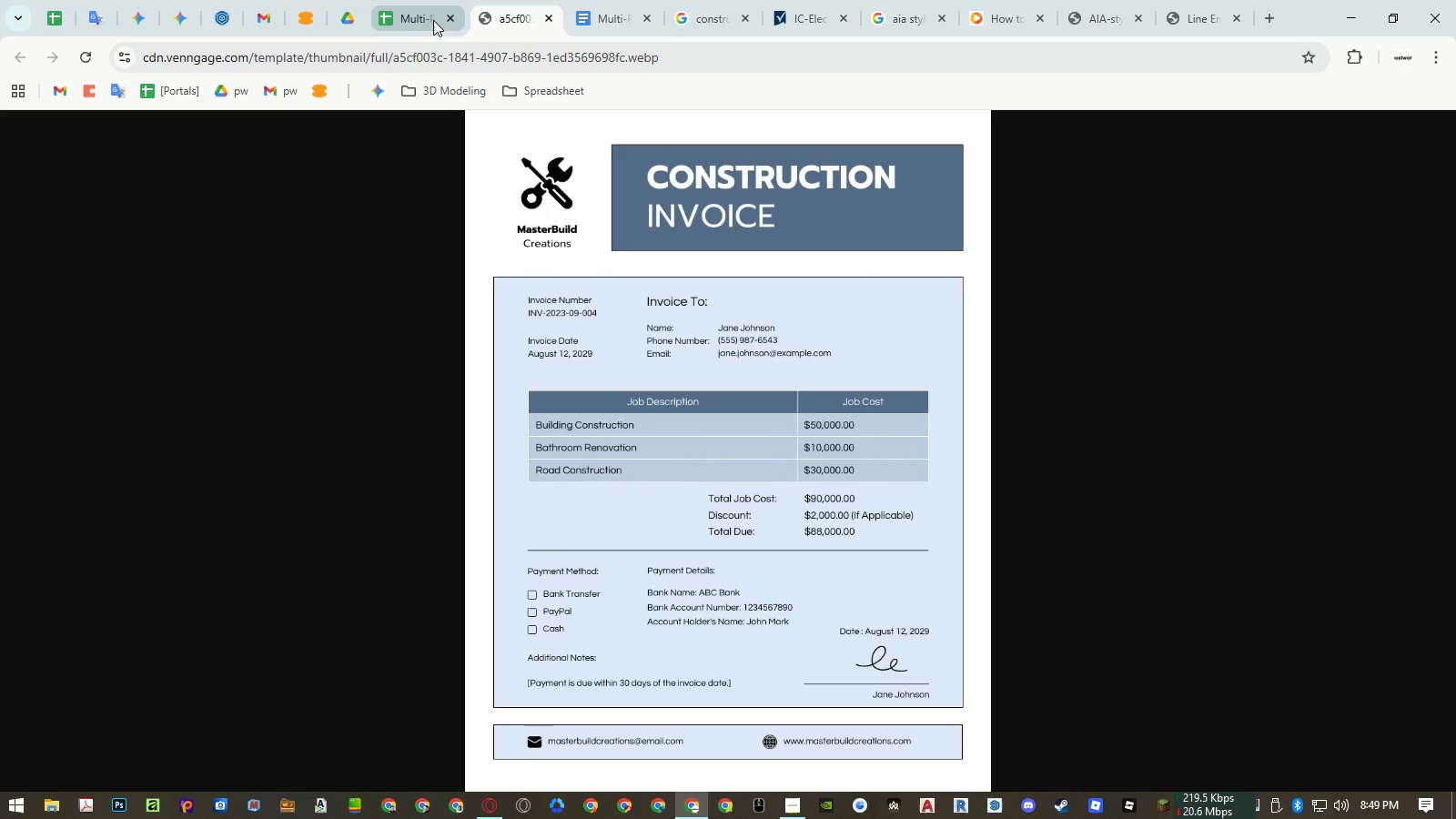 
left_click([414, 20])
 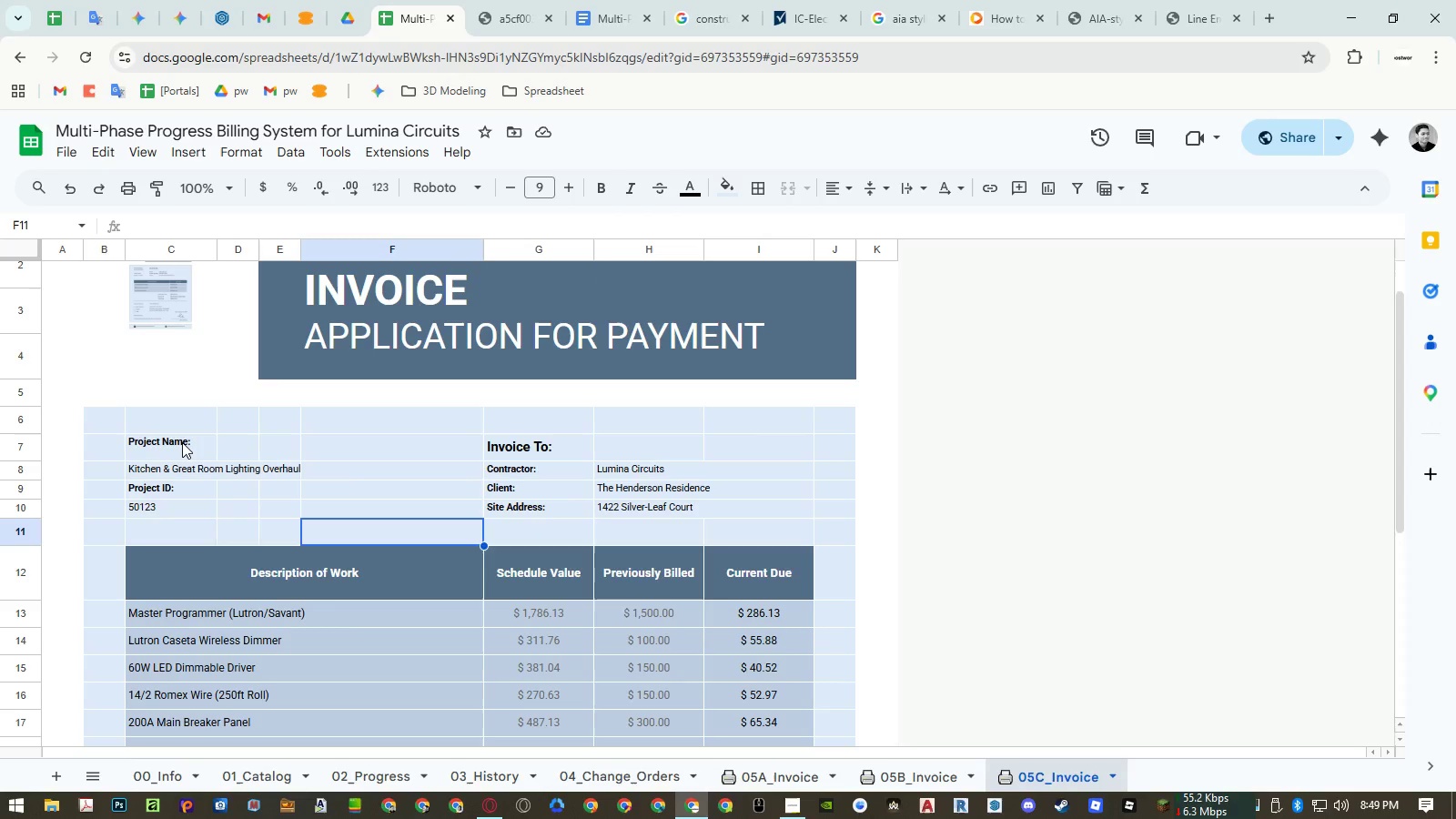 
left_click([182, 442])
 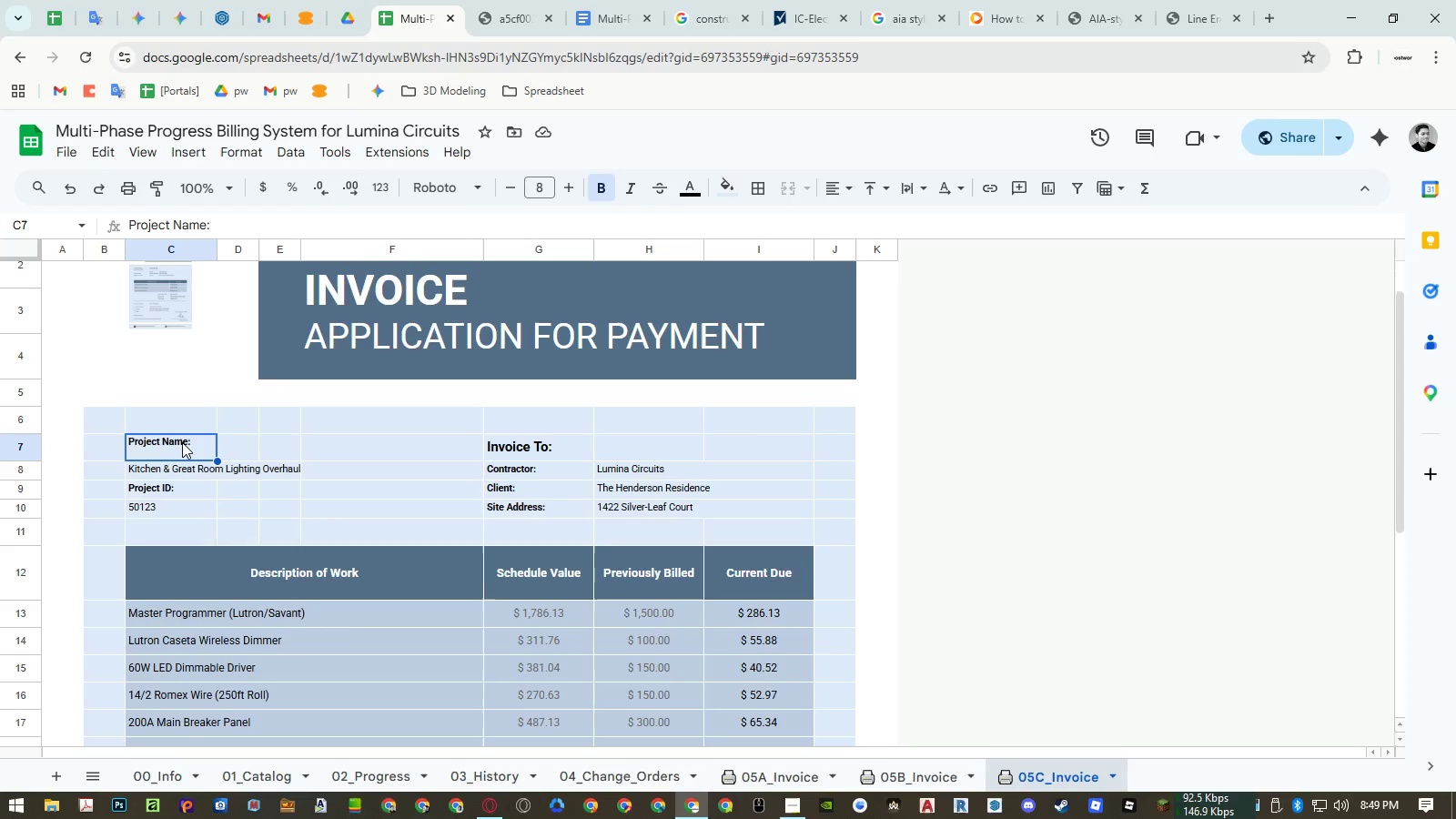 
wait(9.58)
 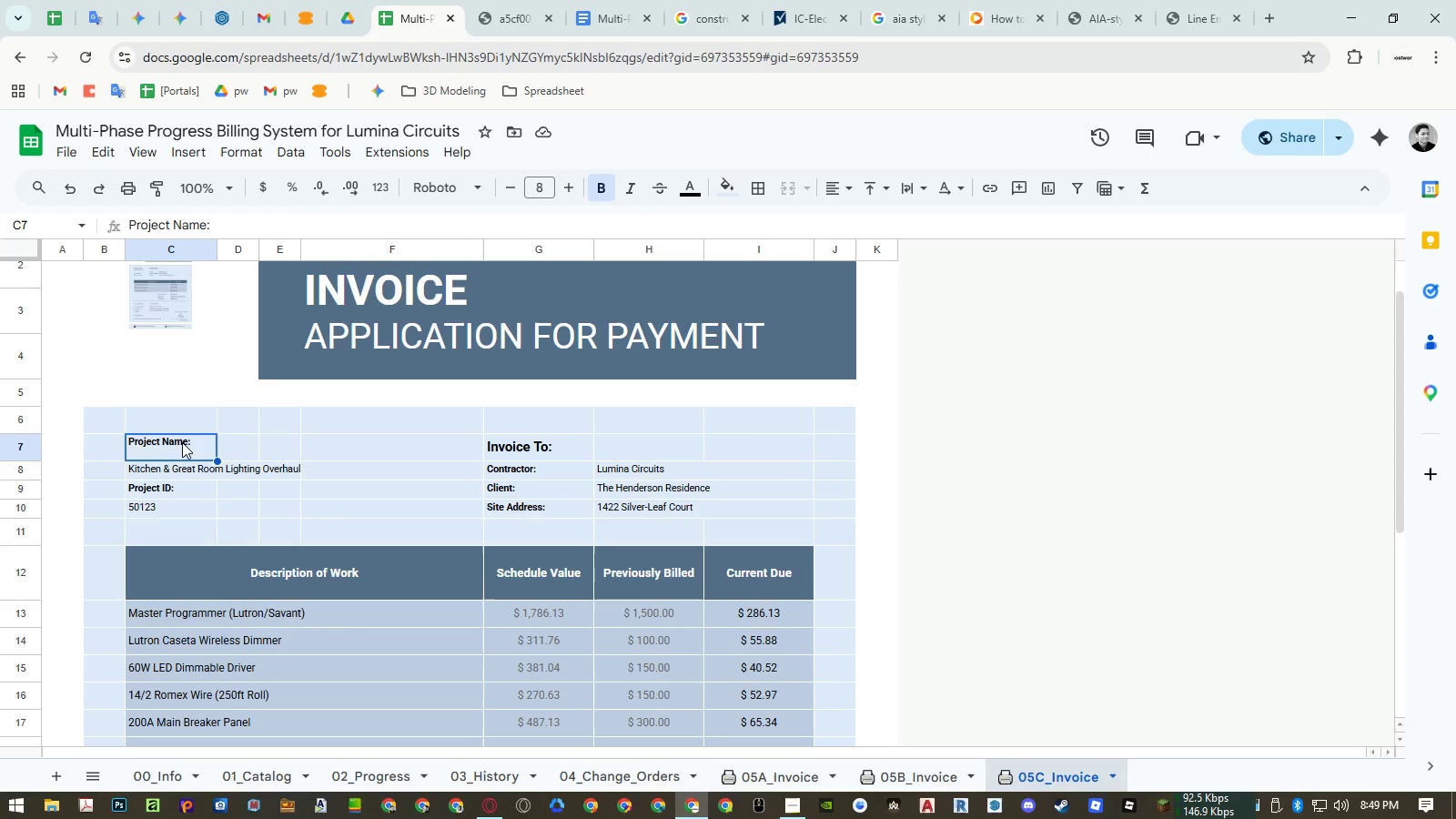 
left_click_drag(start_coordinate=[182, 442], to_coordinate=[329, 443])
 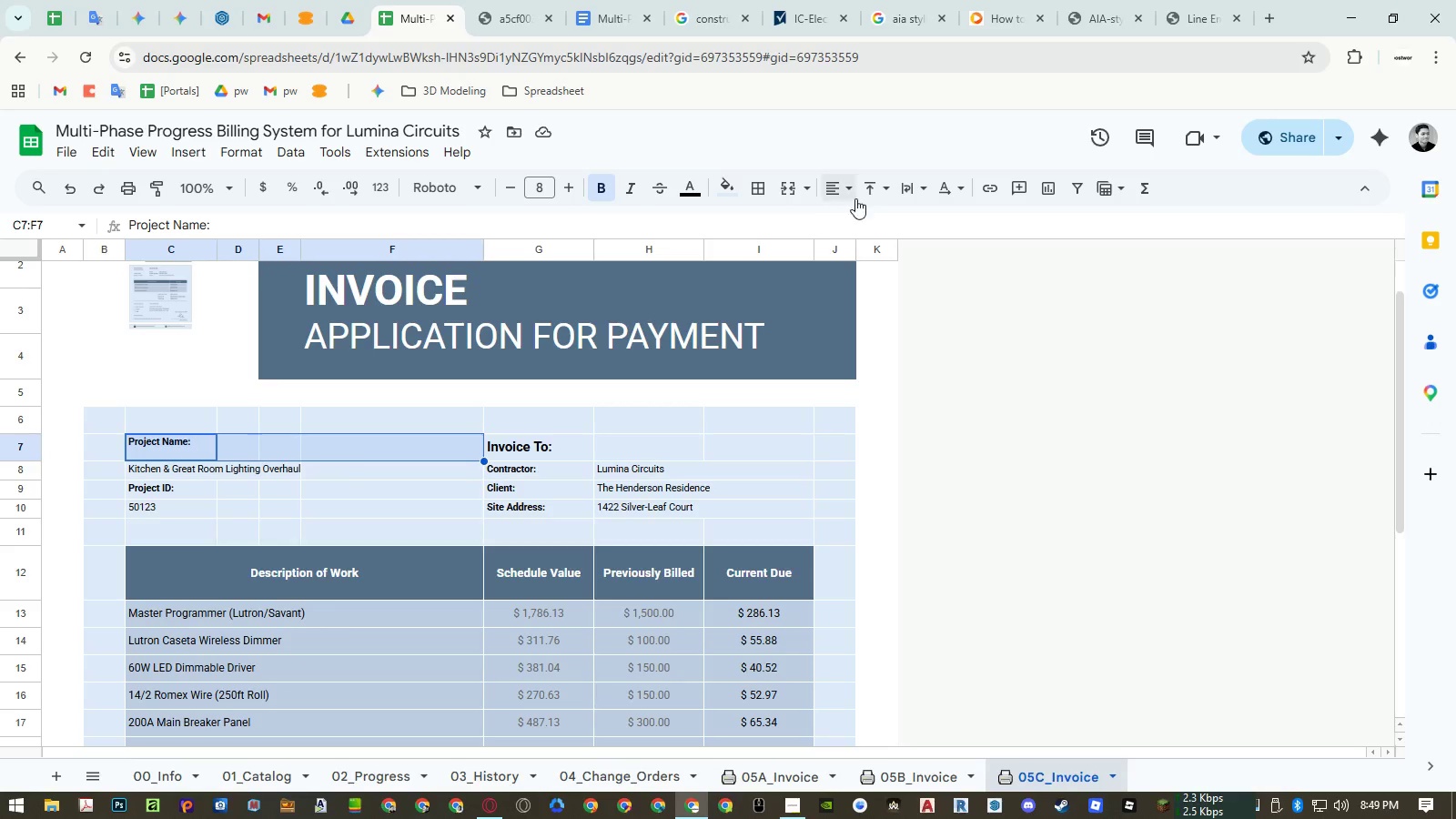 
left_click([870, 191])
 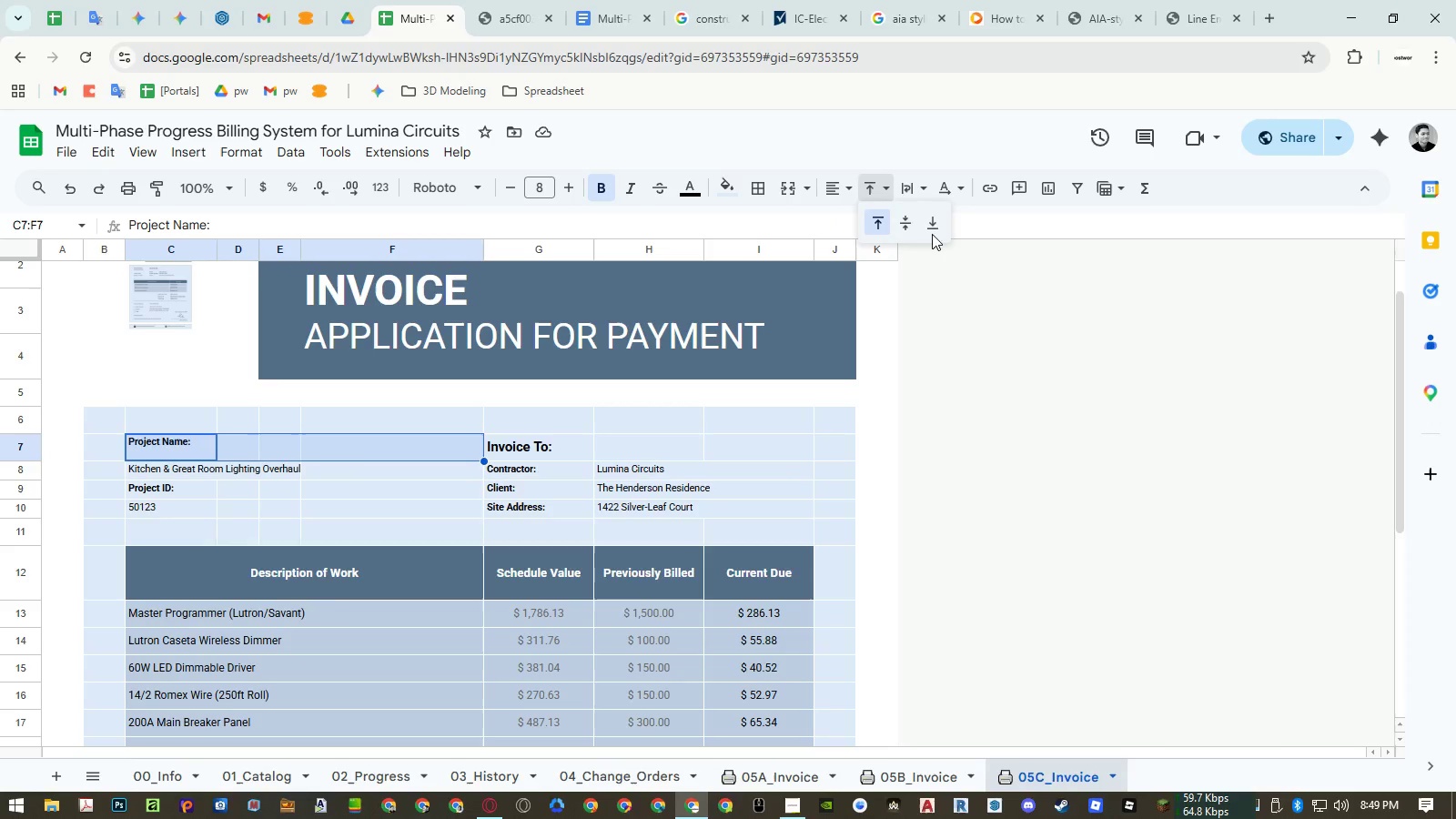 
left_click([935, 222])
 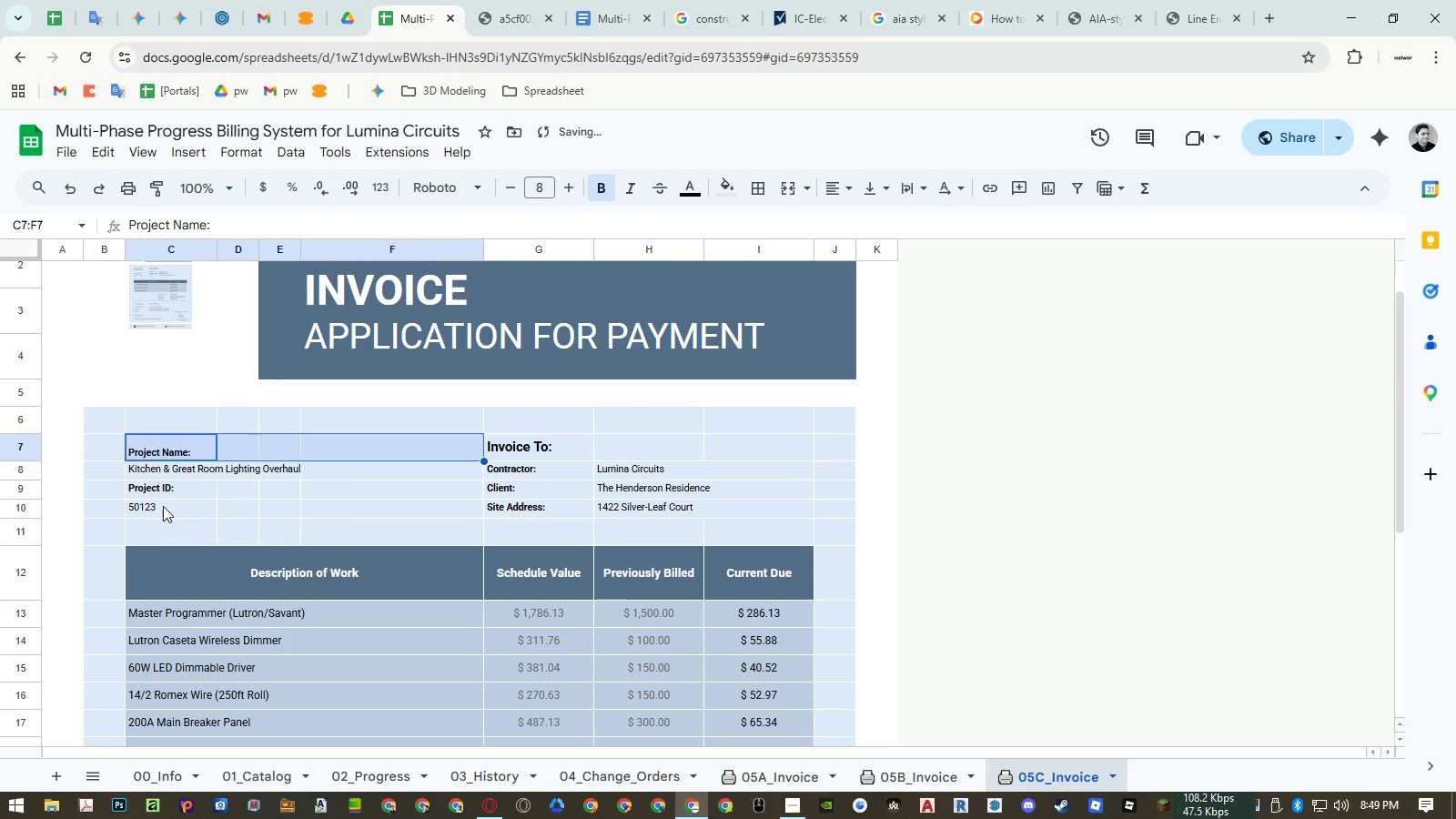 
left_click([161, 508])
 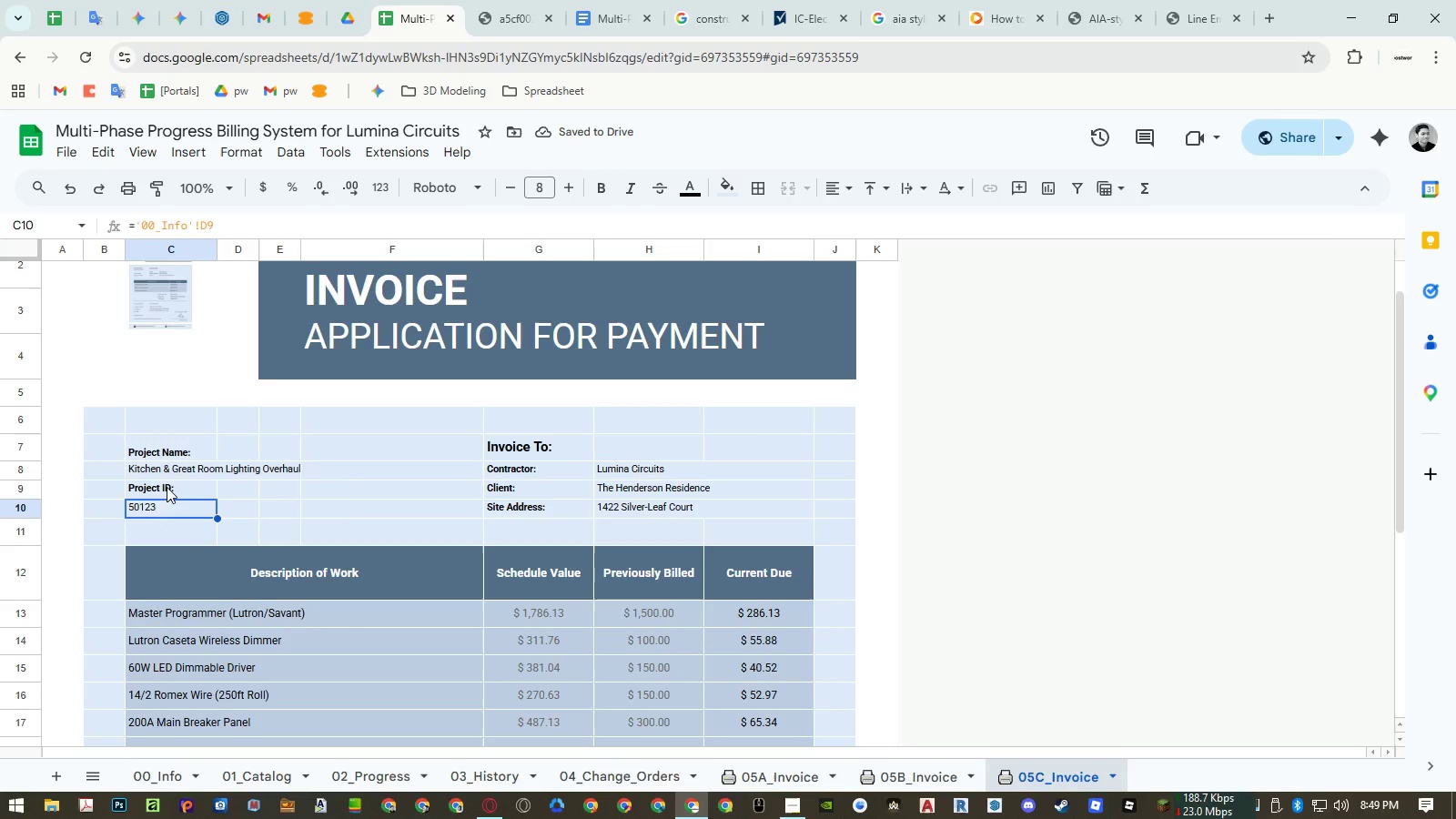 
left_click_drag(start_coordinate=[167, 487], to_coordinate=[413, 489])
 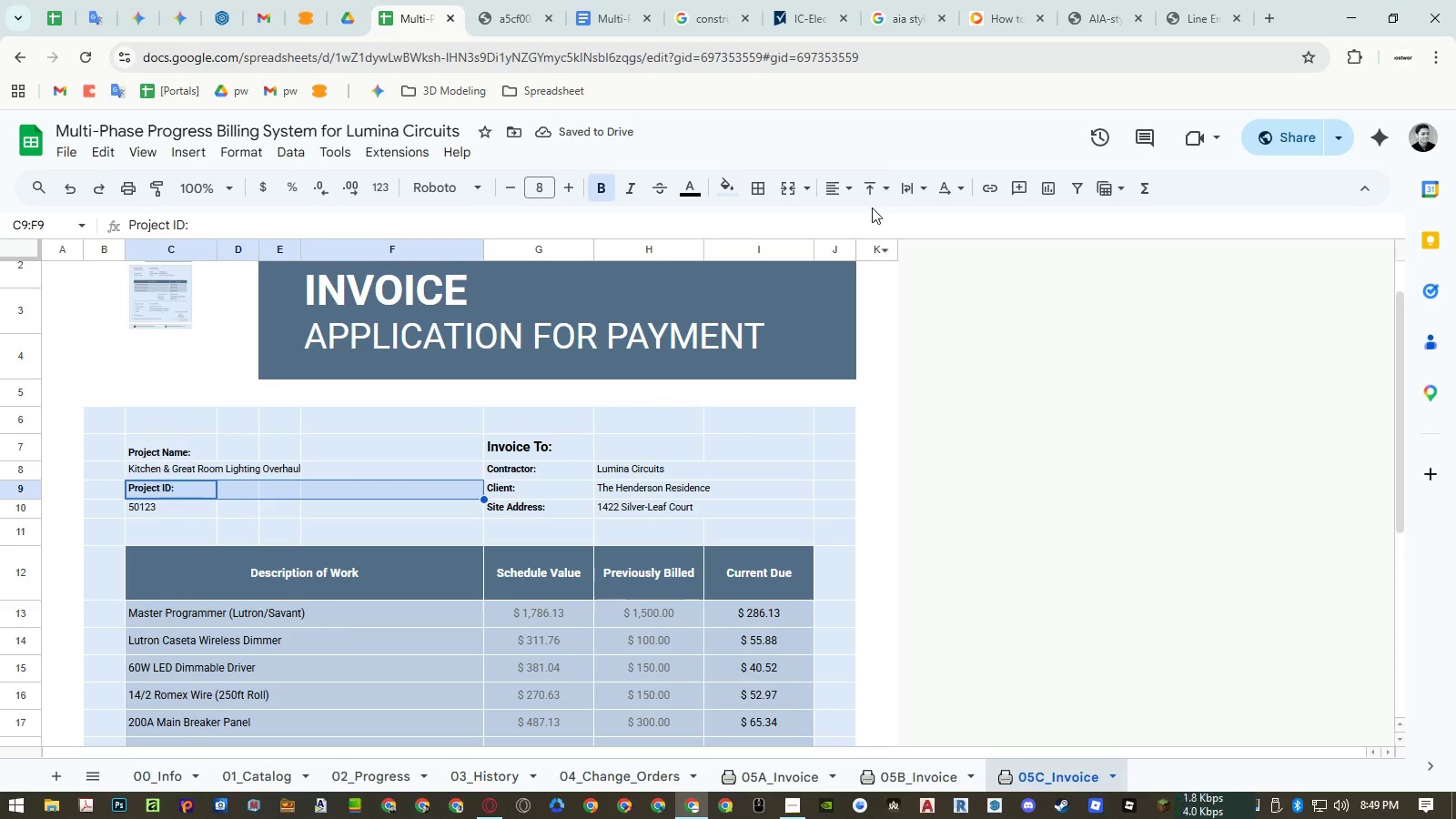 
left_click([869, 188])
 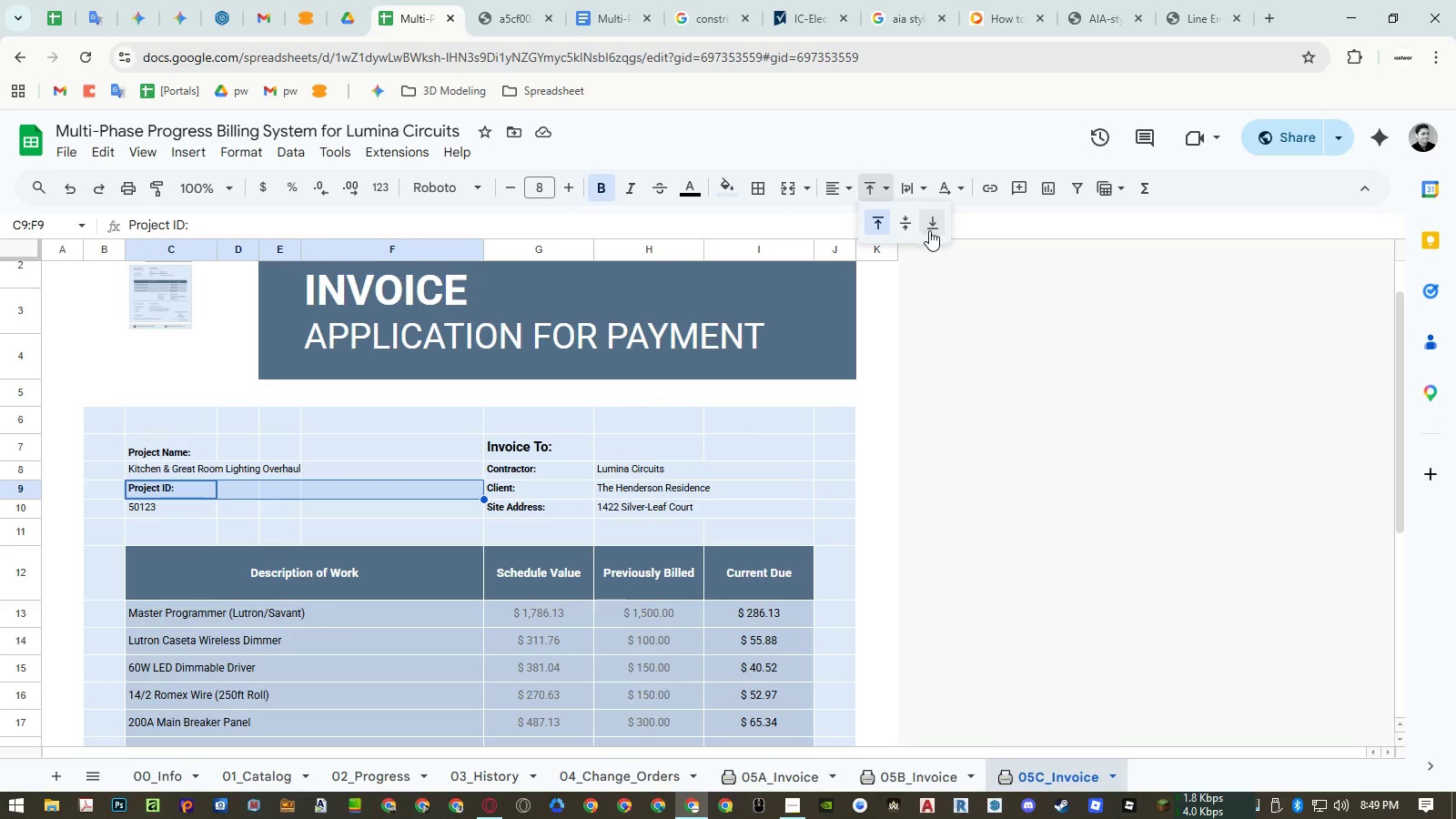 
double_click([930, 230])
 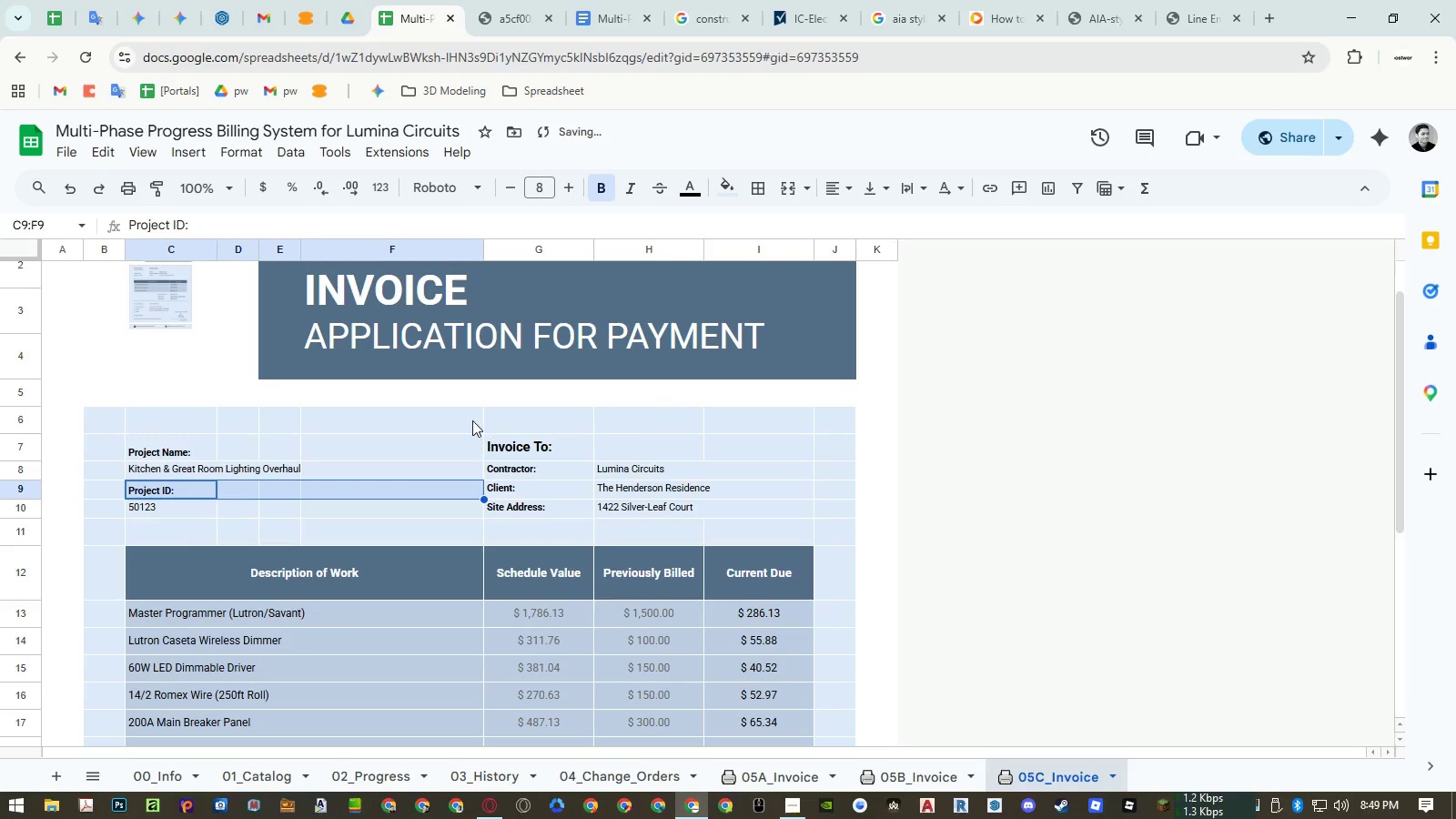 
left_click([471, 419])
 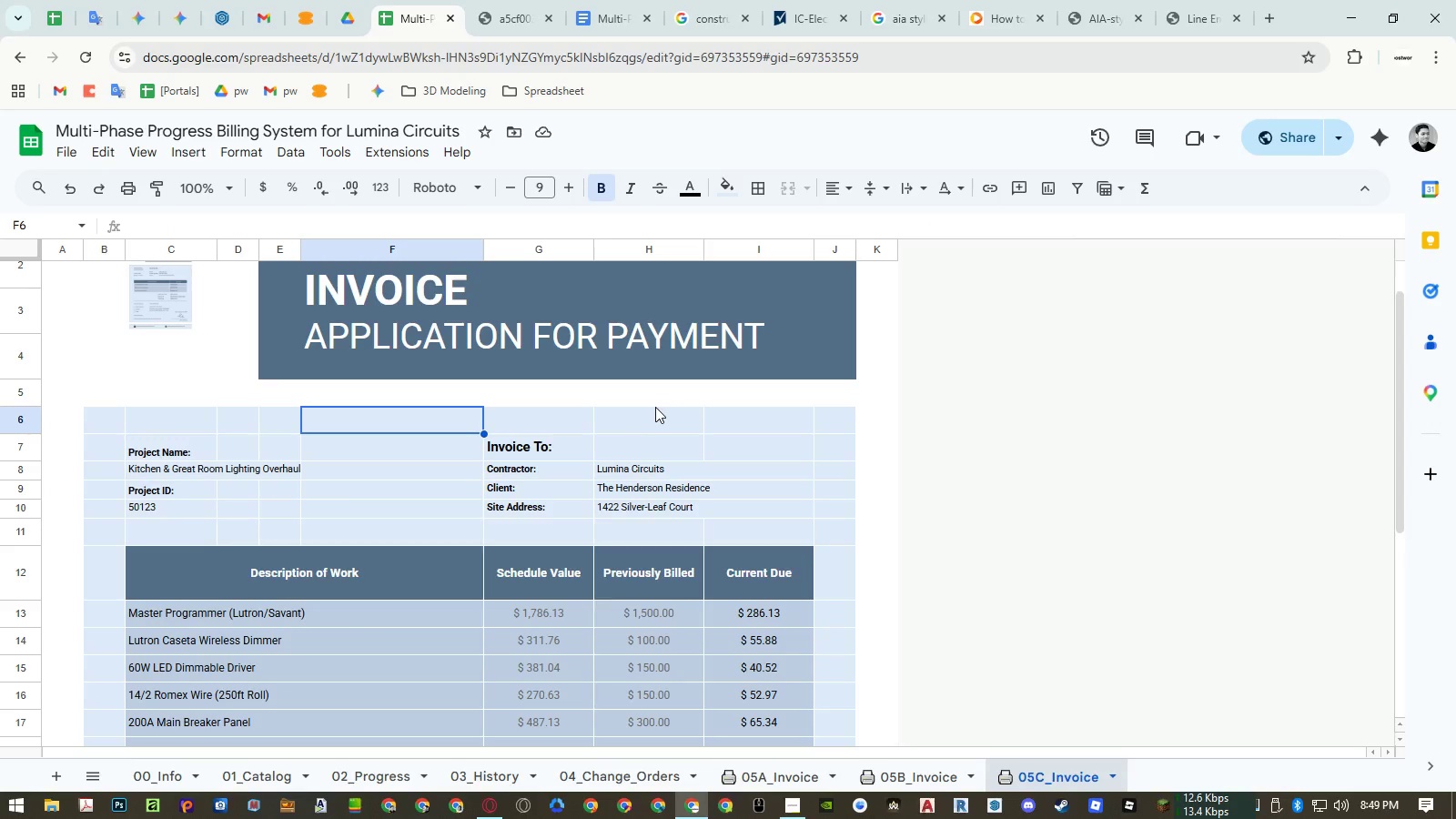 
wait(7.41)
 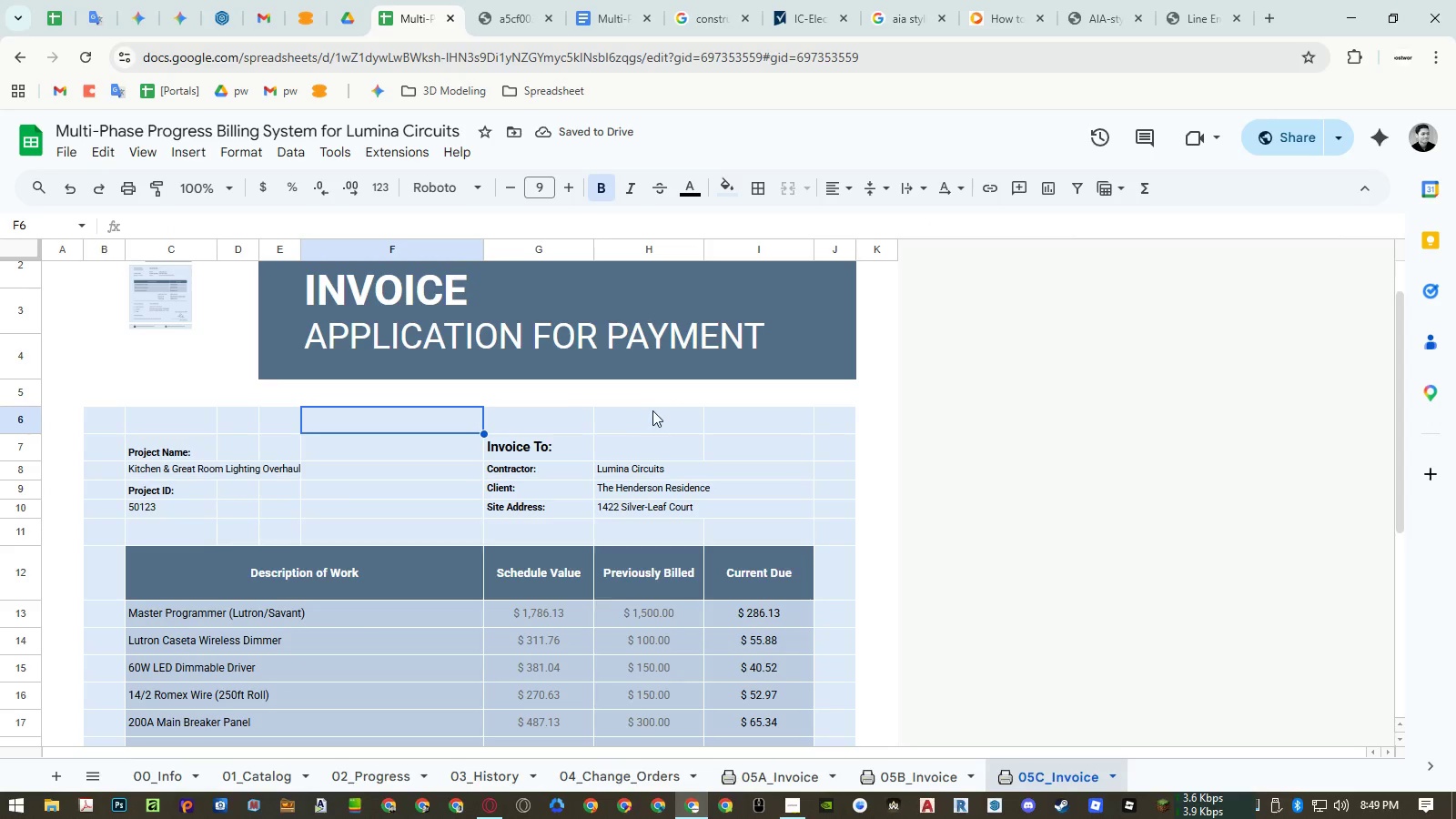 
left_click([508, 14])
 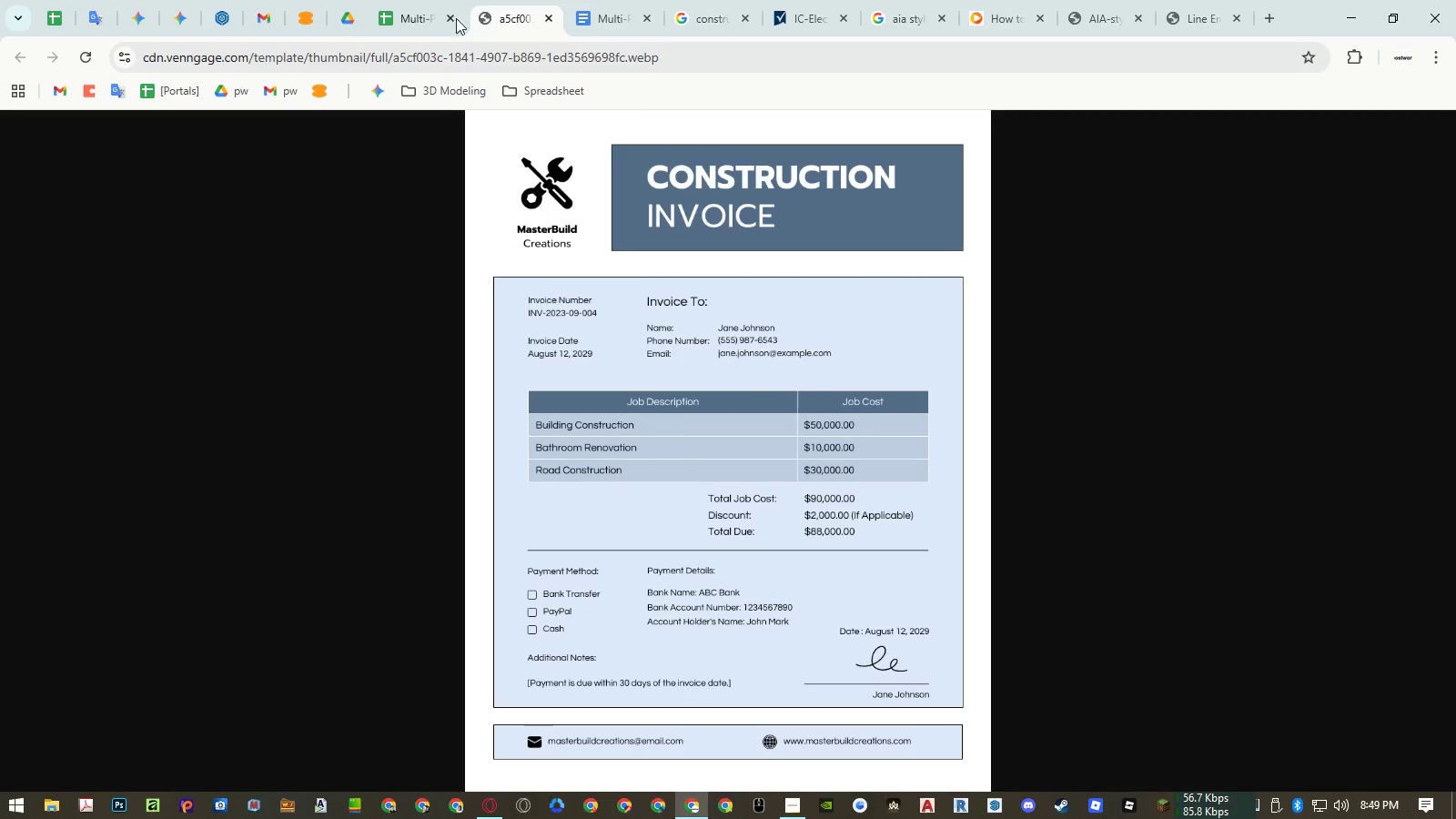 
left_click([409, 16])
 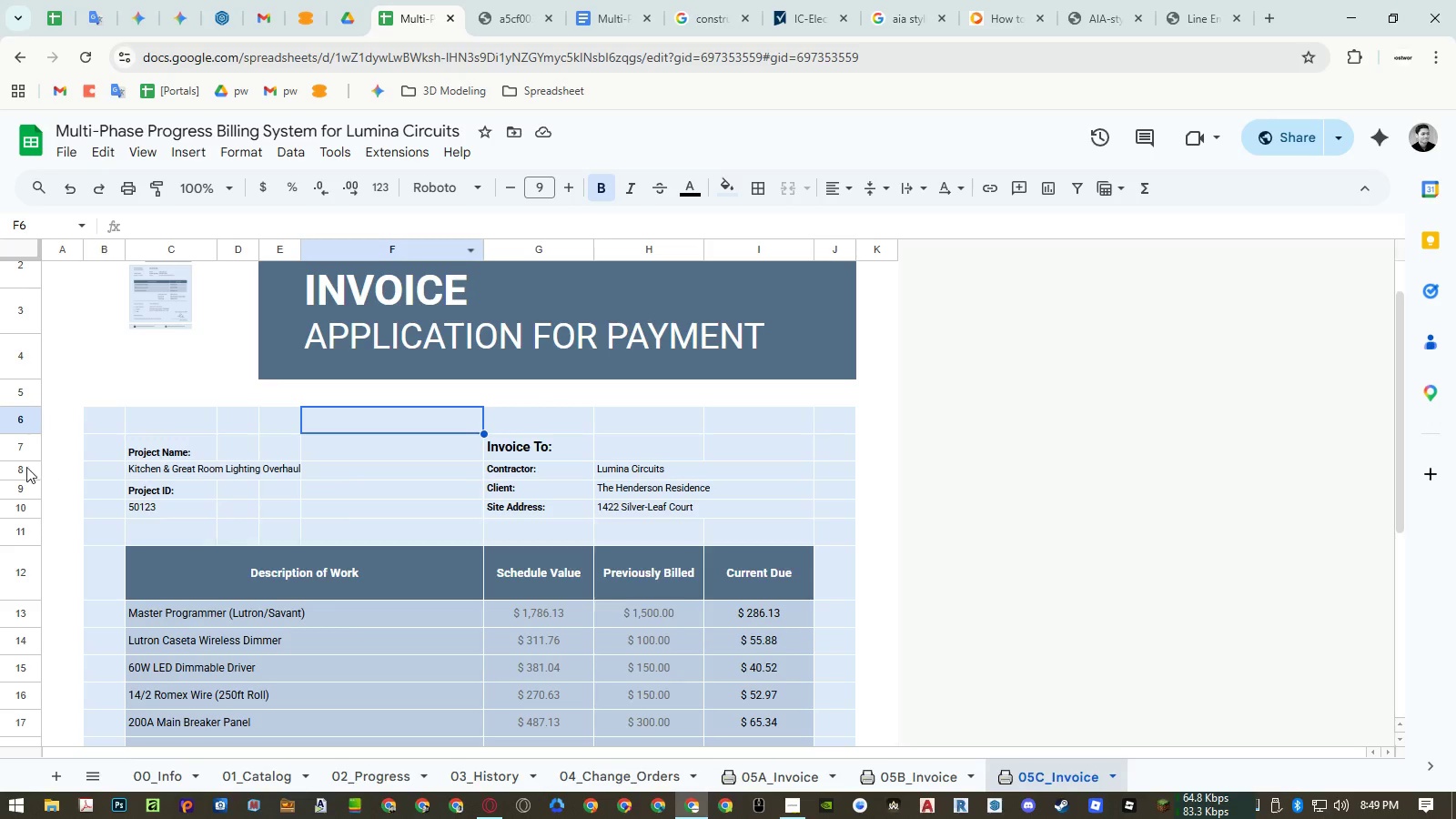 
right_click([20, 465])
 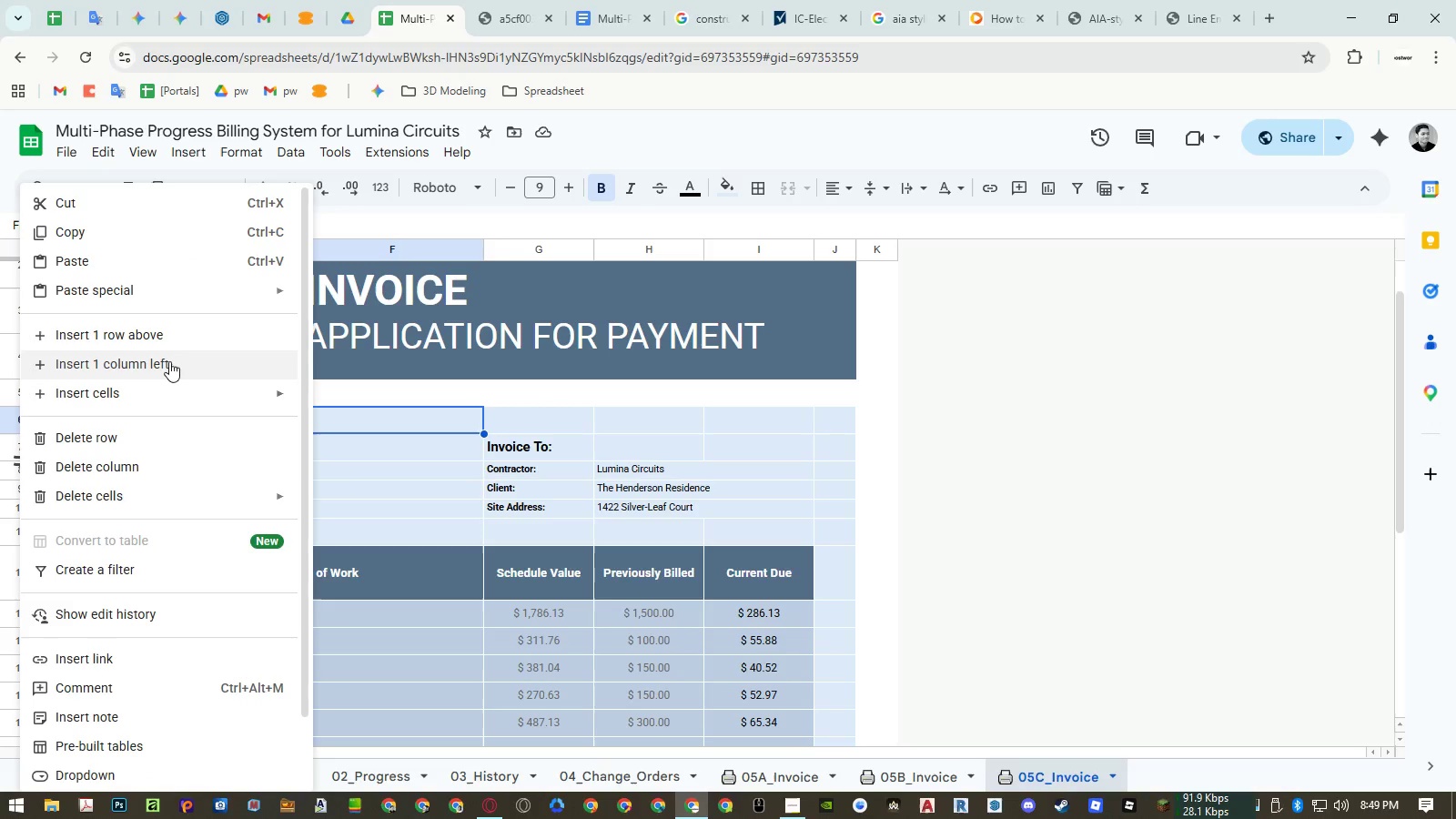 
left_click([169, 361])
 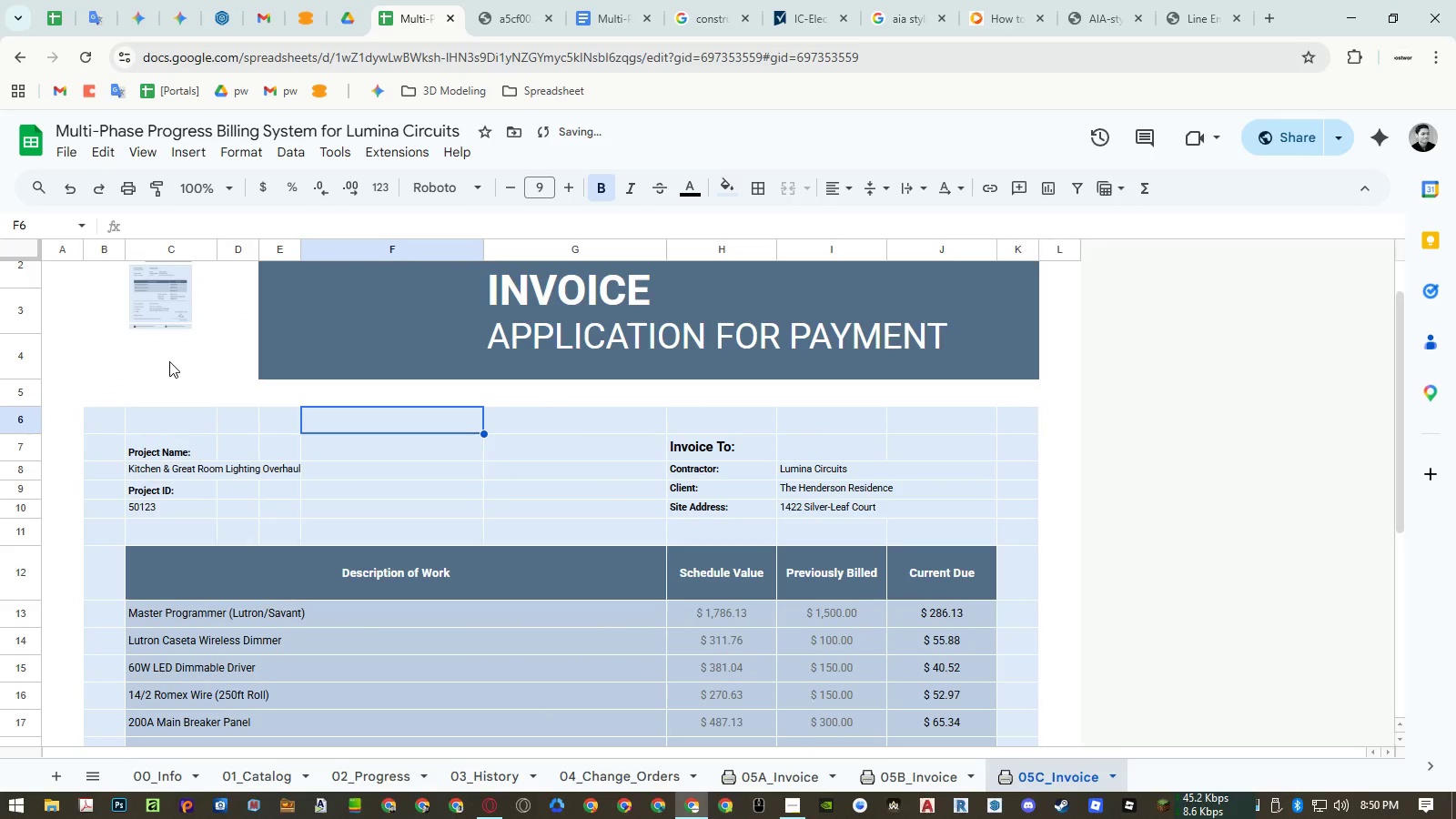 
key(Control+ControlLeft)
 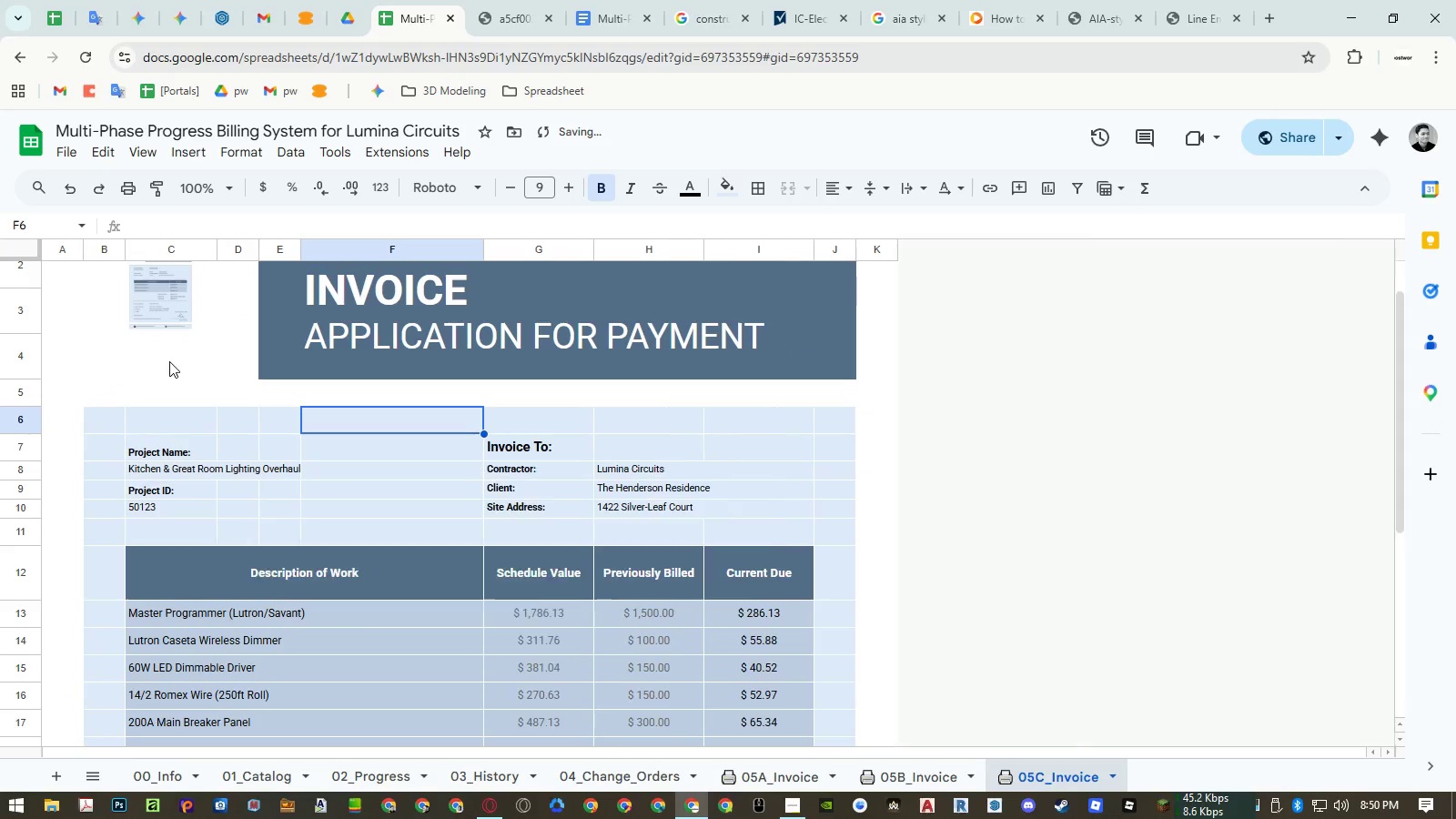 
key(Control+Z)
 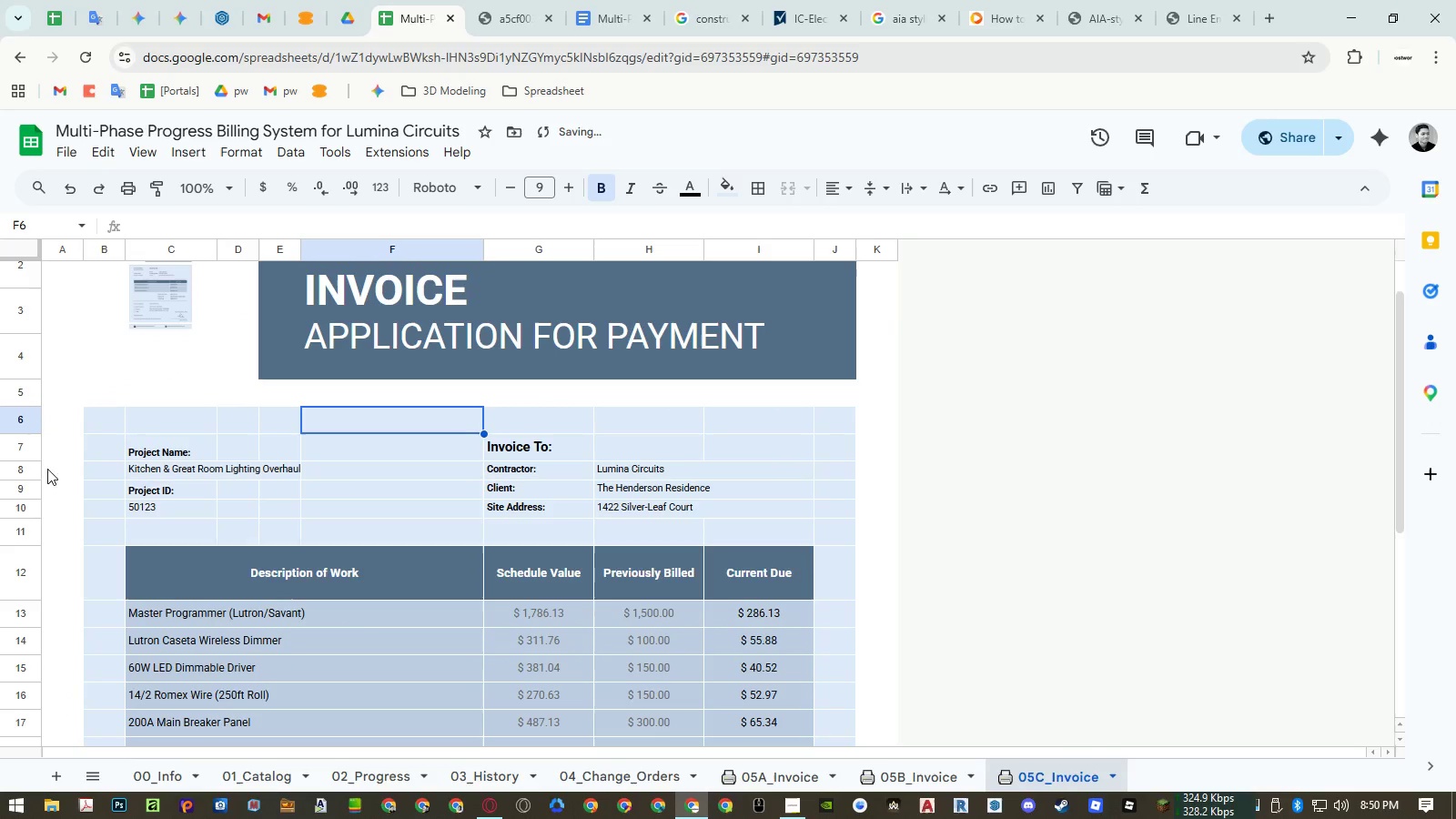 
right_click([30, 469])
 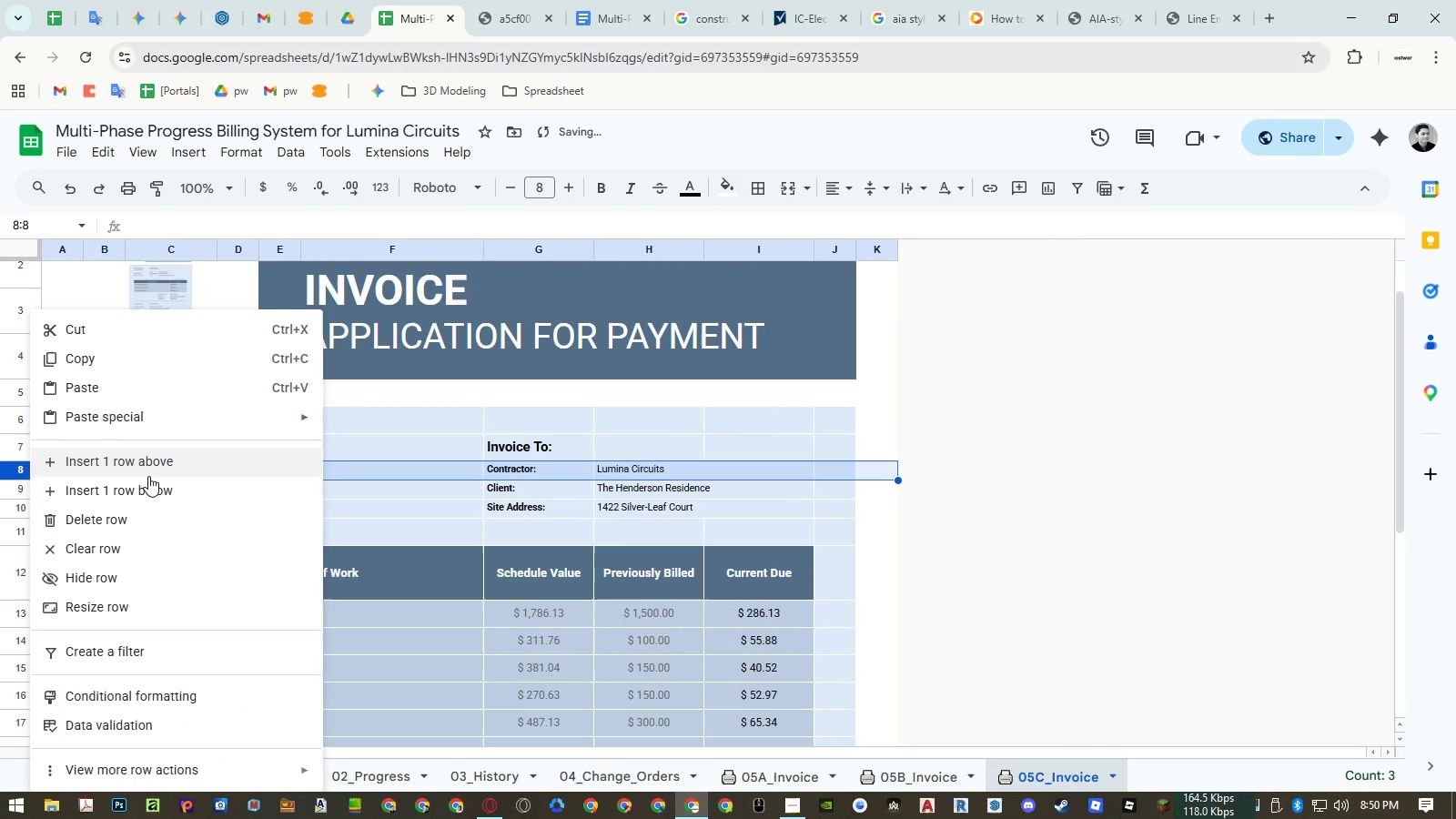 
left_click([148, 480])
 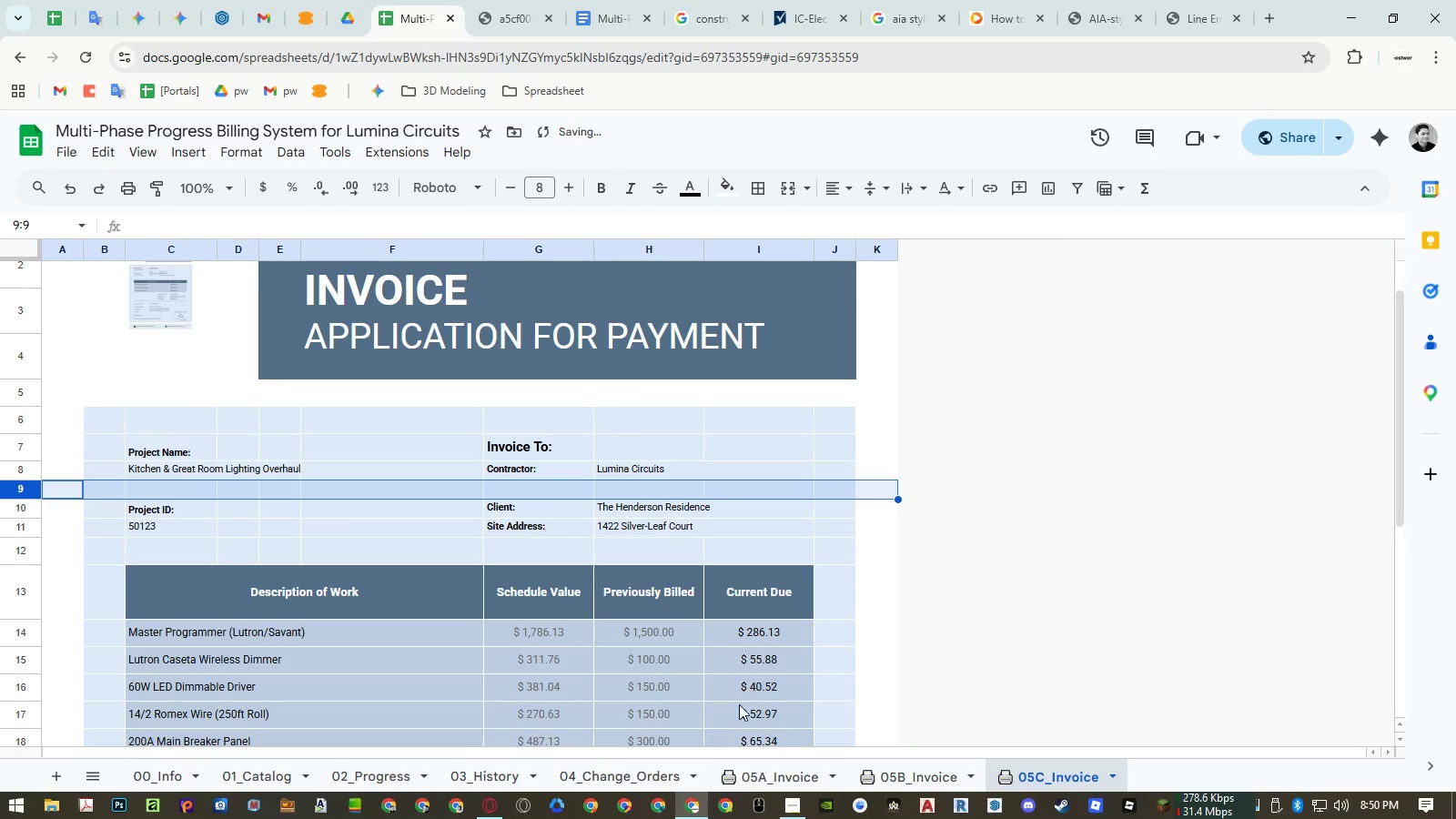 
left_click([793, 808])